 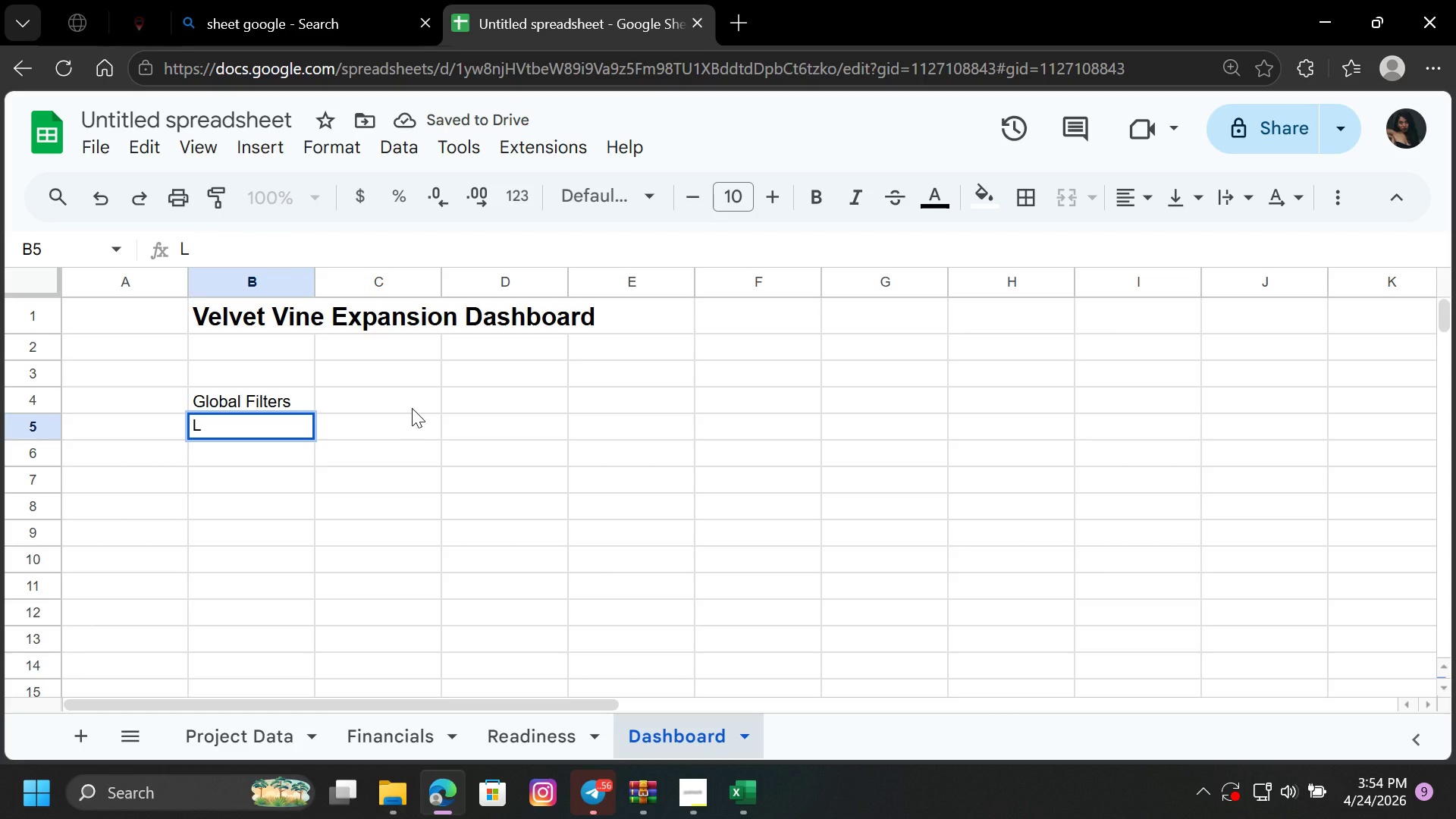 
type(ocation)
 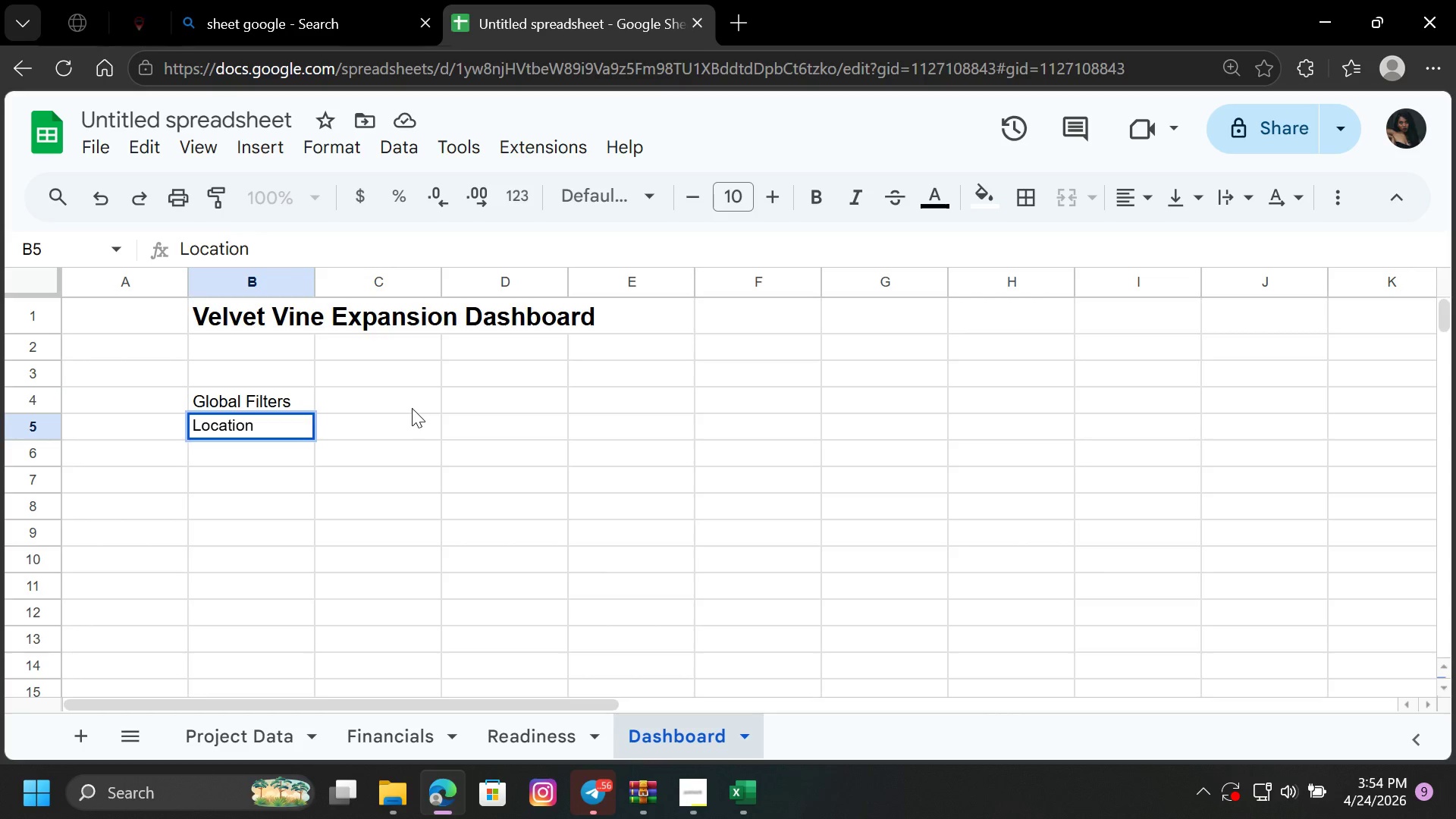 
key(ArrowDown)
 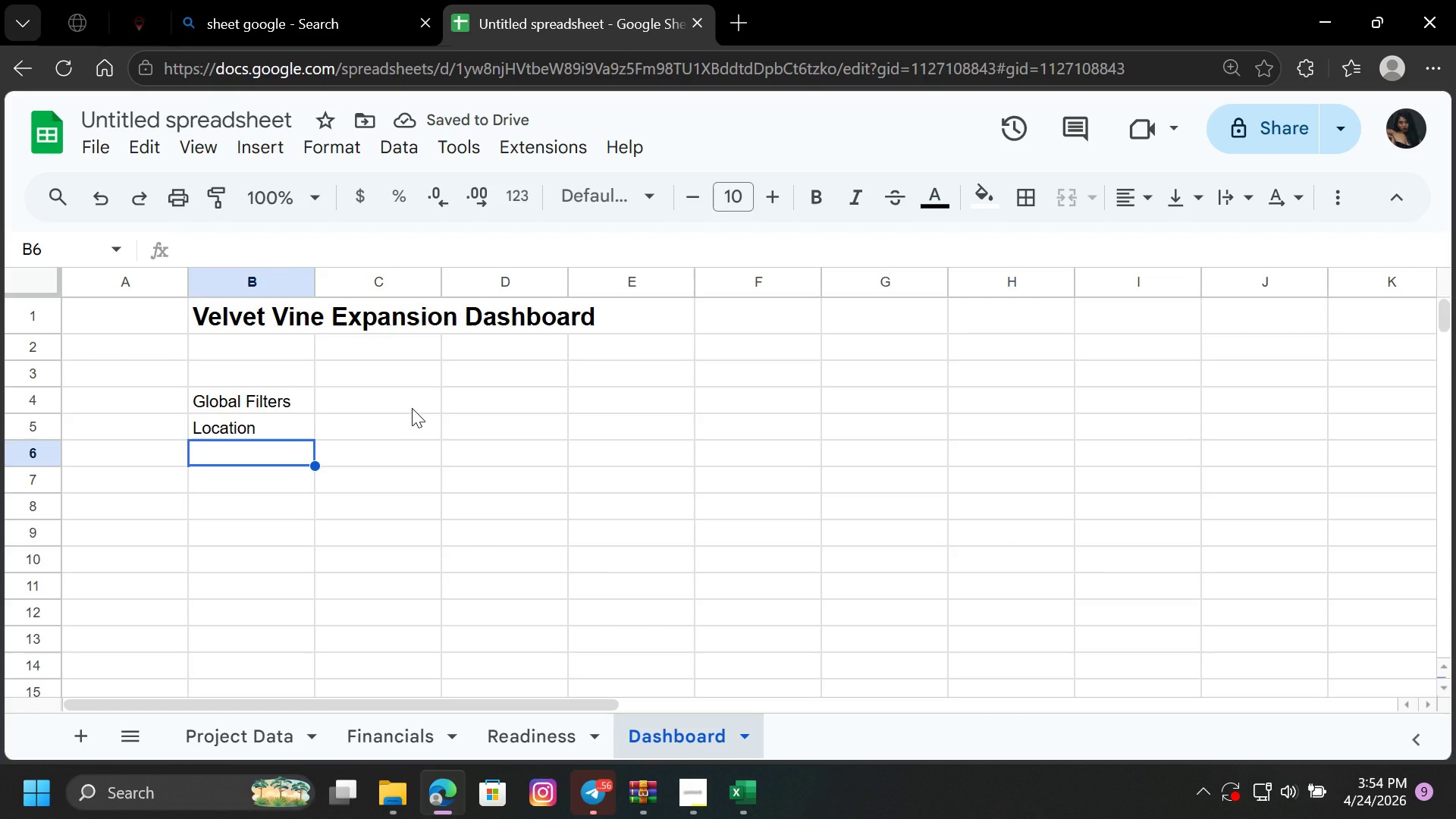 
type(Project Phase:)
 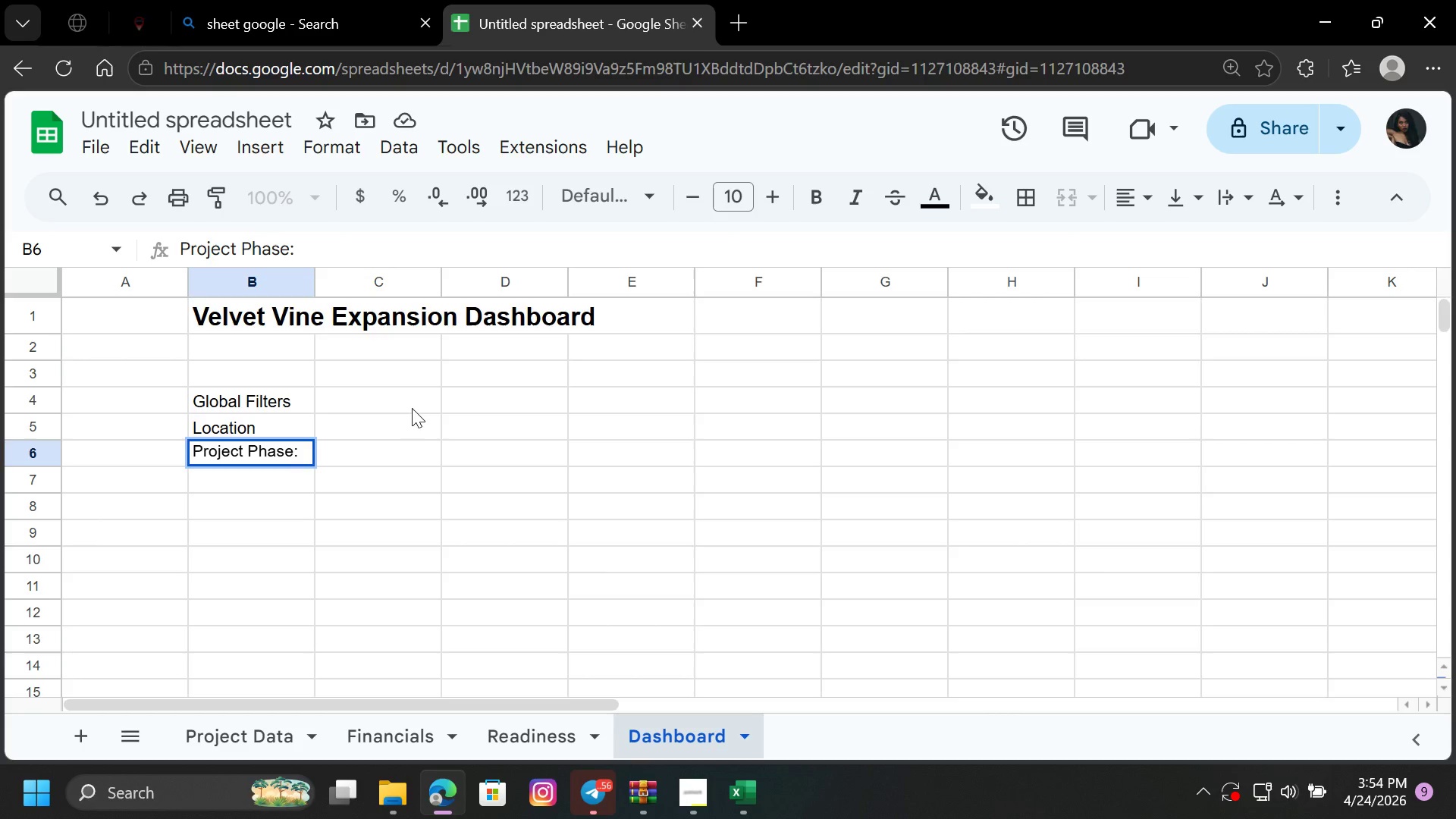 
double_click([289, 422])
 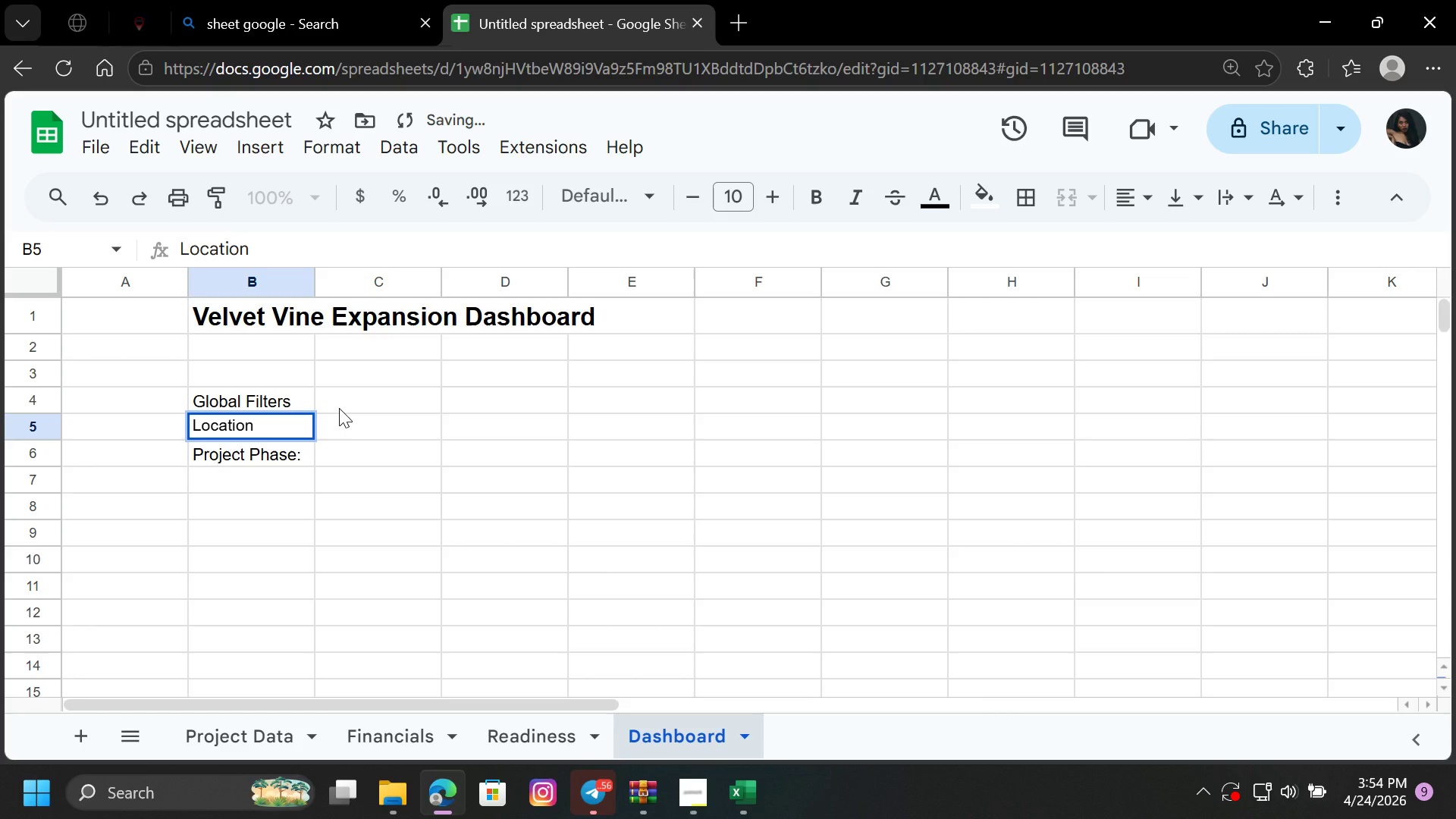 
key(Space)
 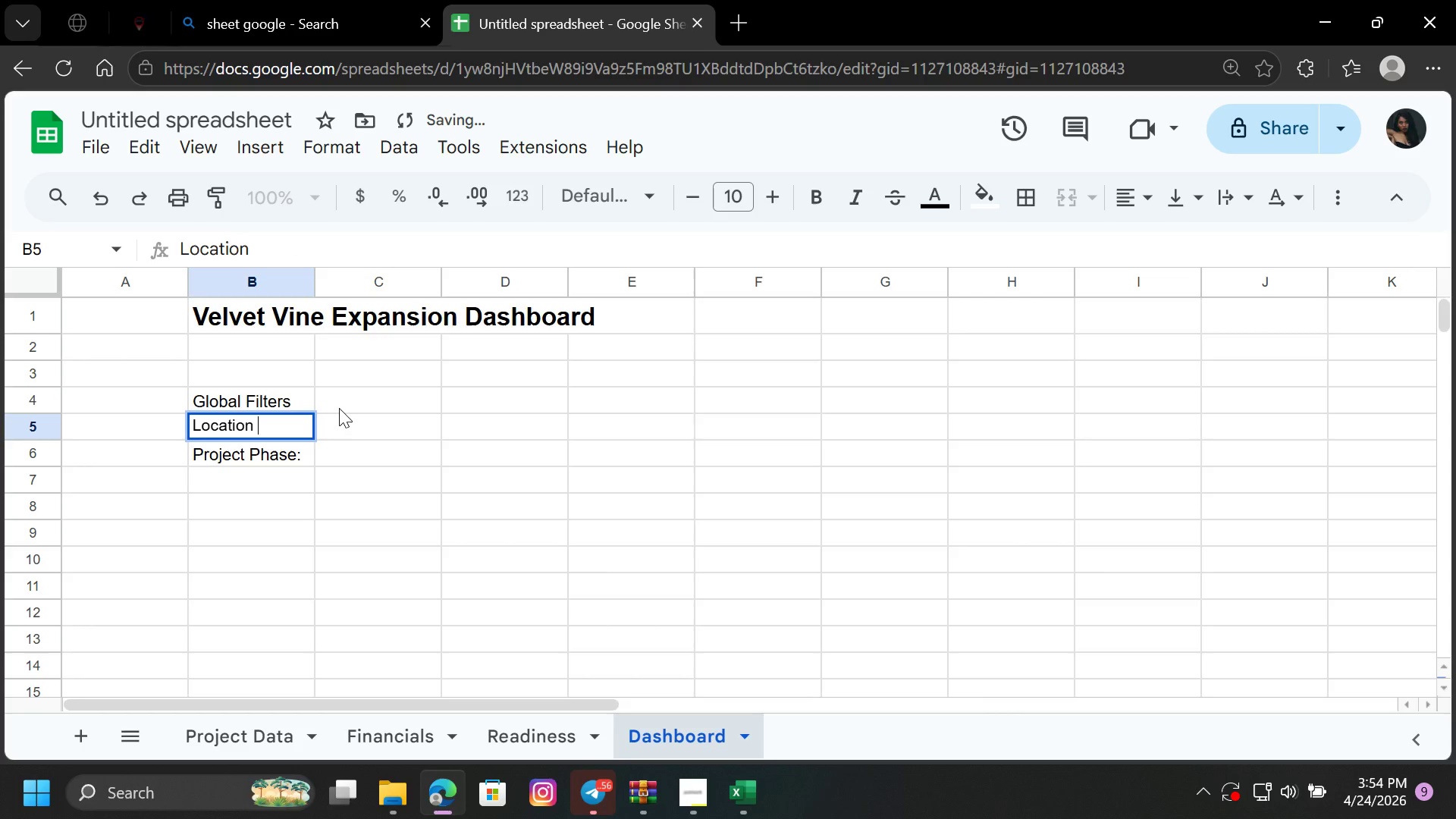 
key(Shift+Semicolon)
 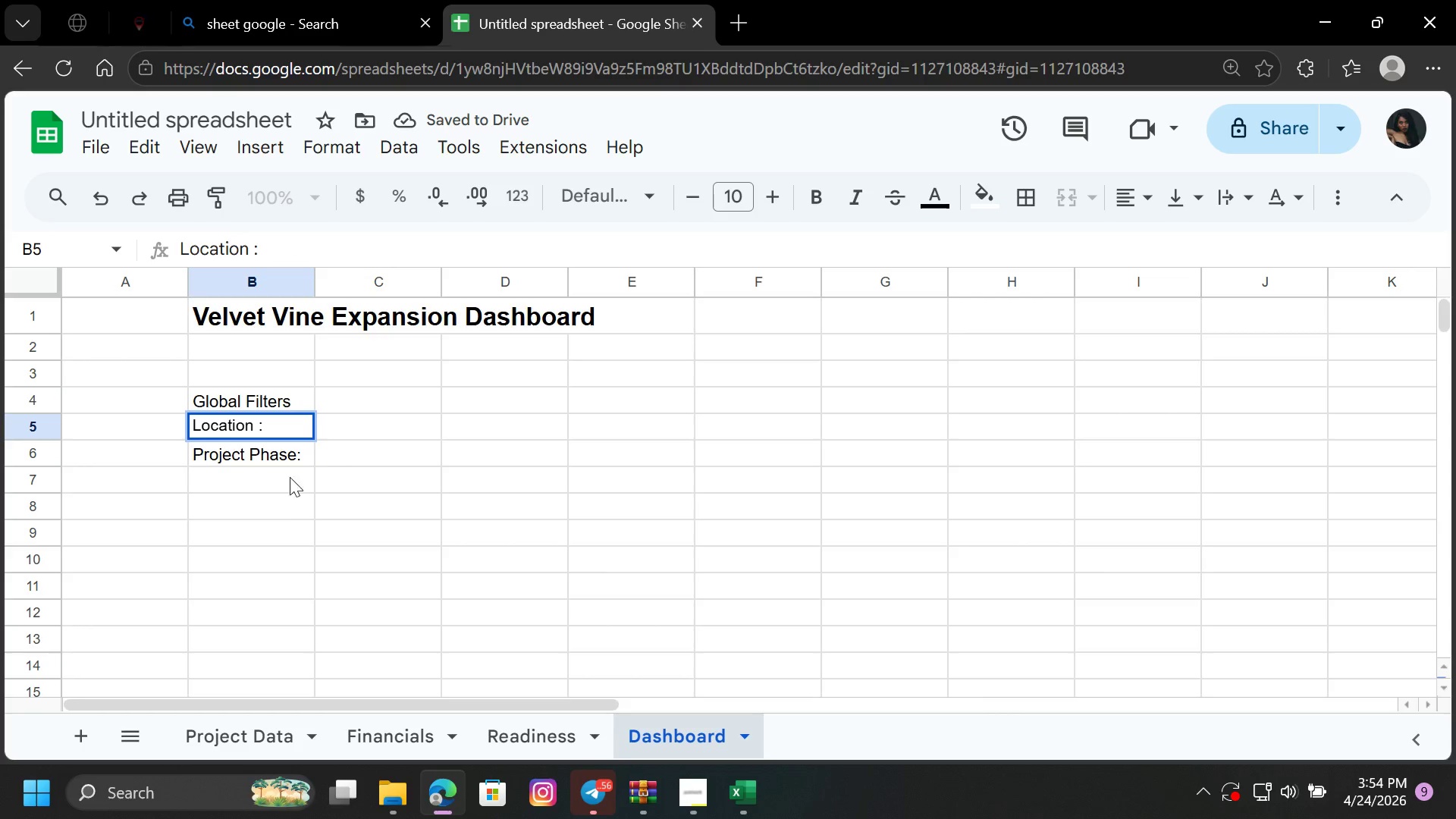 
left_click([265, 510])
 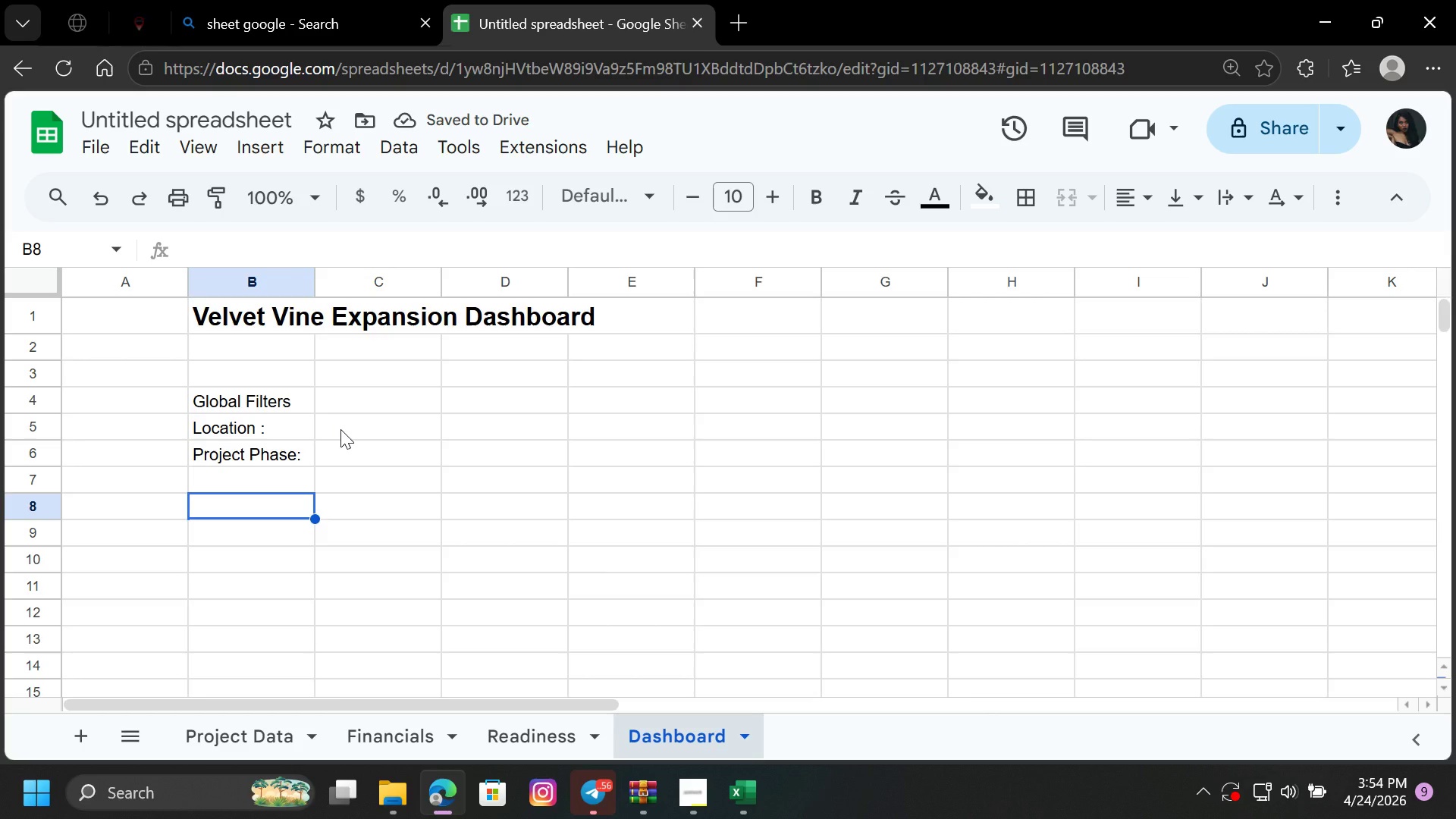 
wait(9.83)
 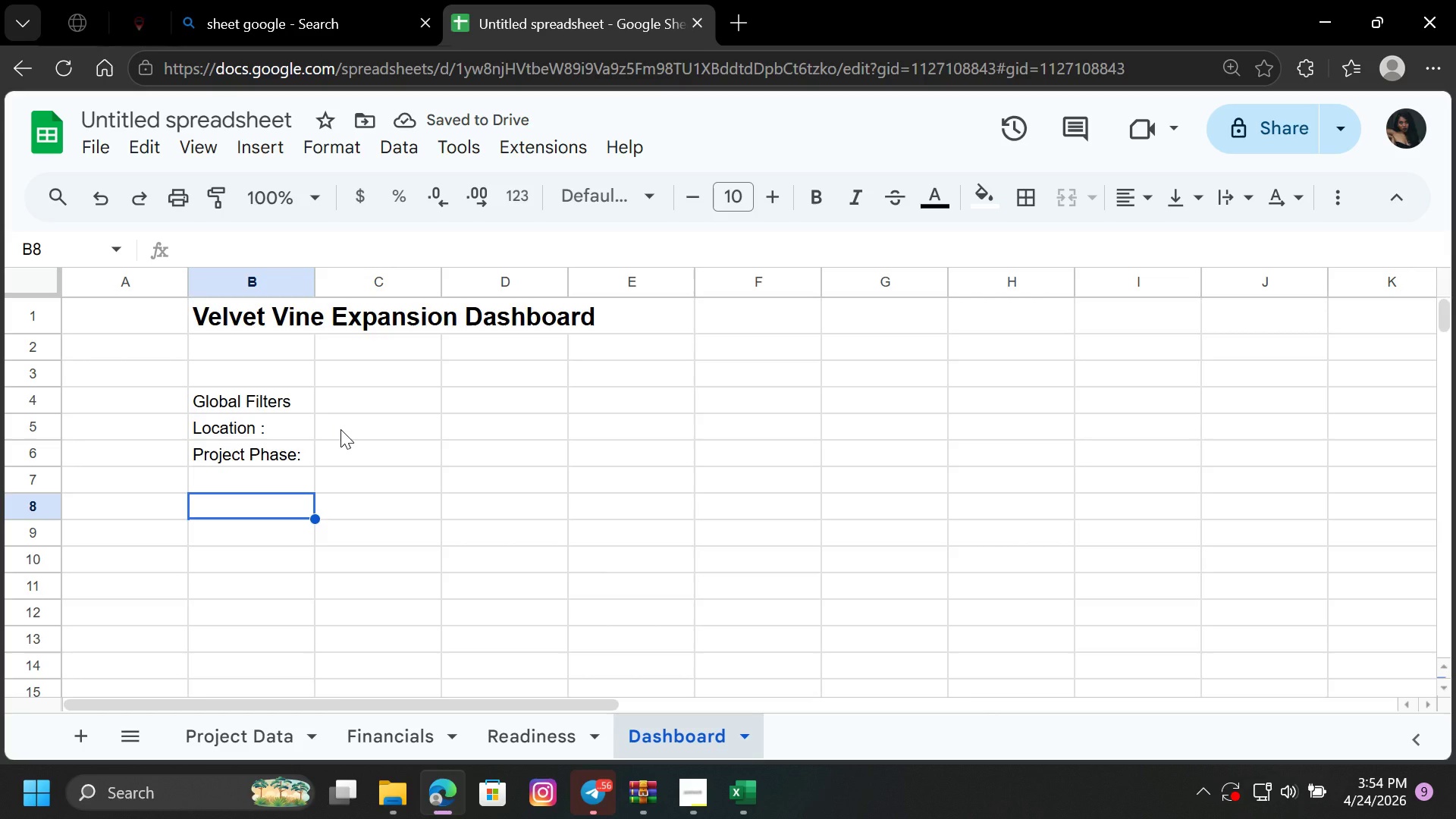 
left_click([327, 400])
 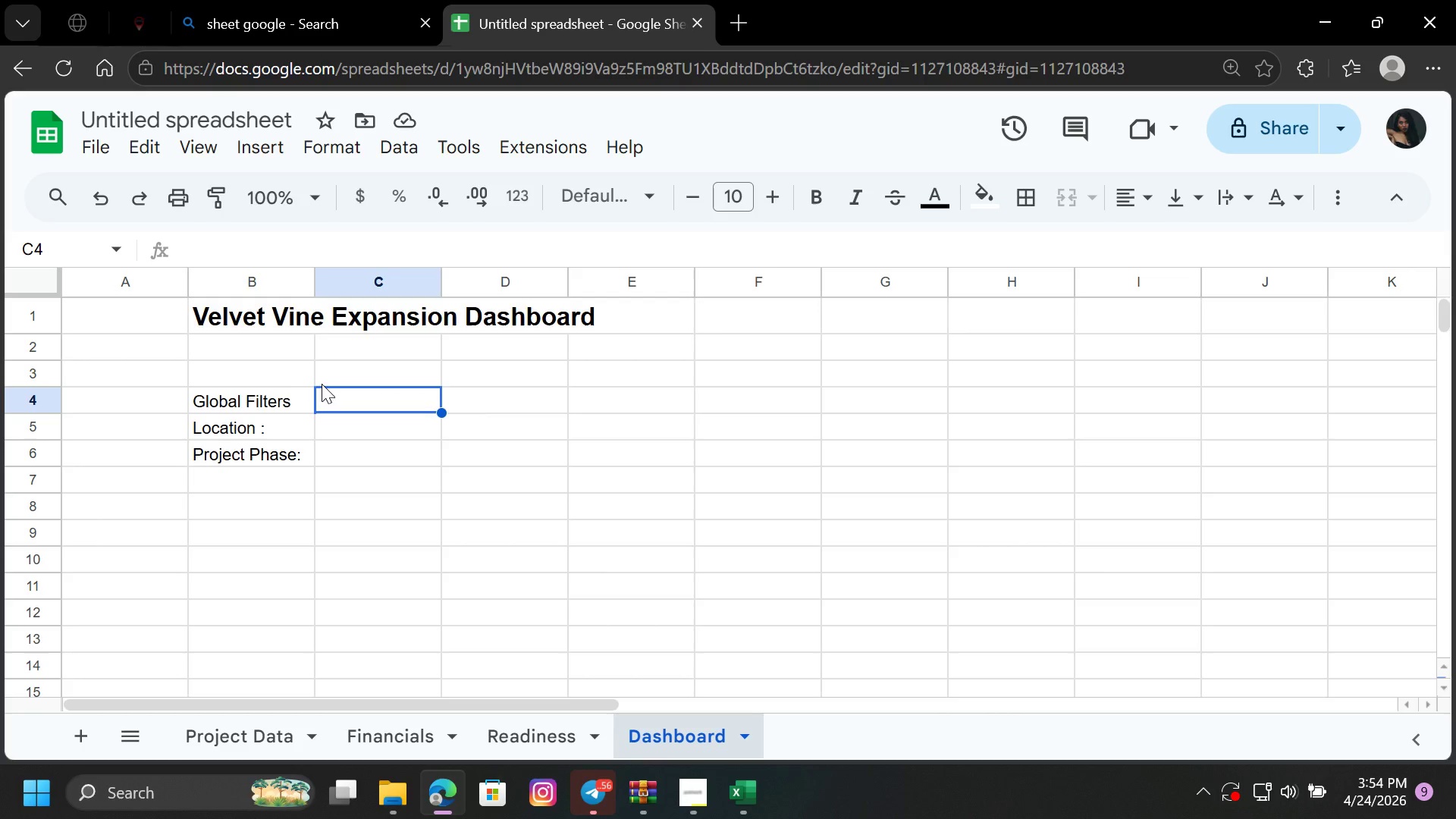 
left_click([293, 405])
 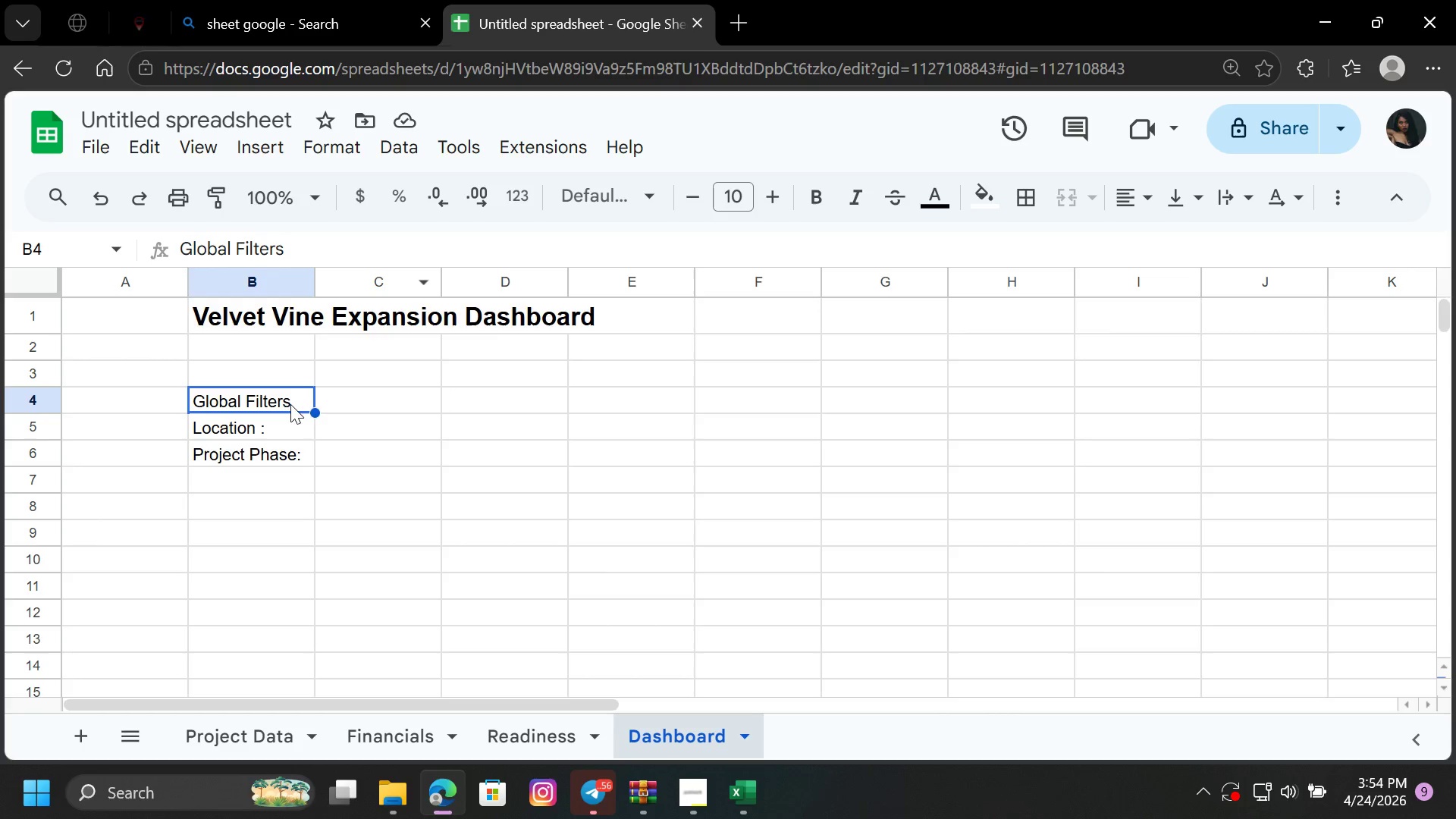 
double_click([290, 400])
 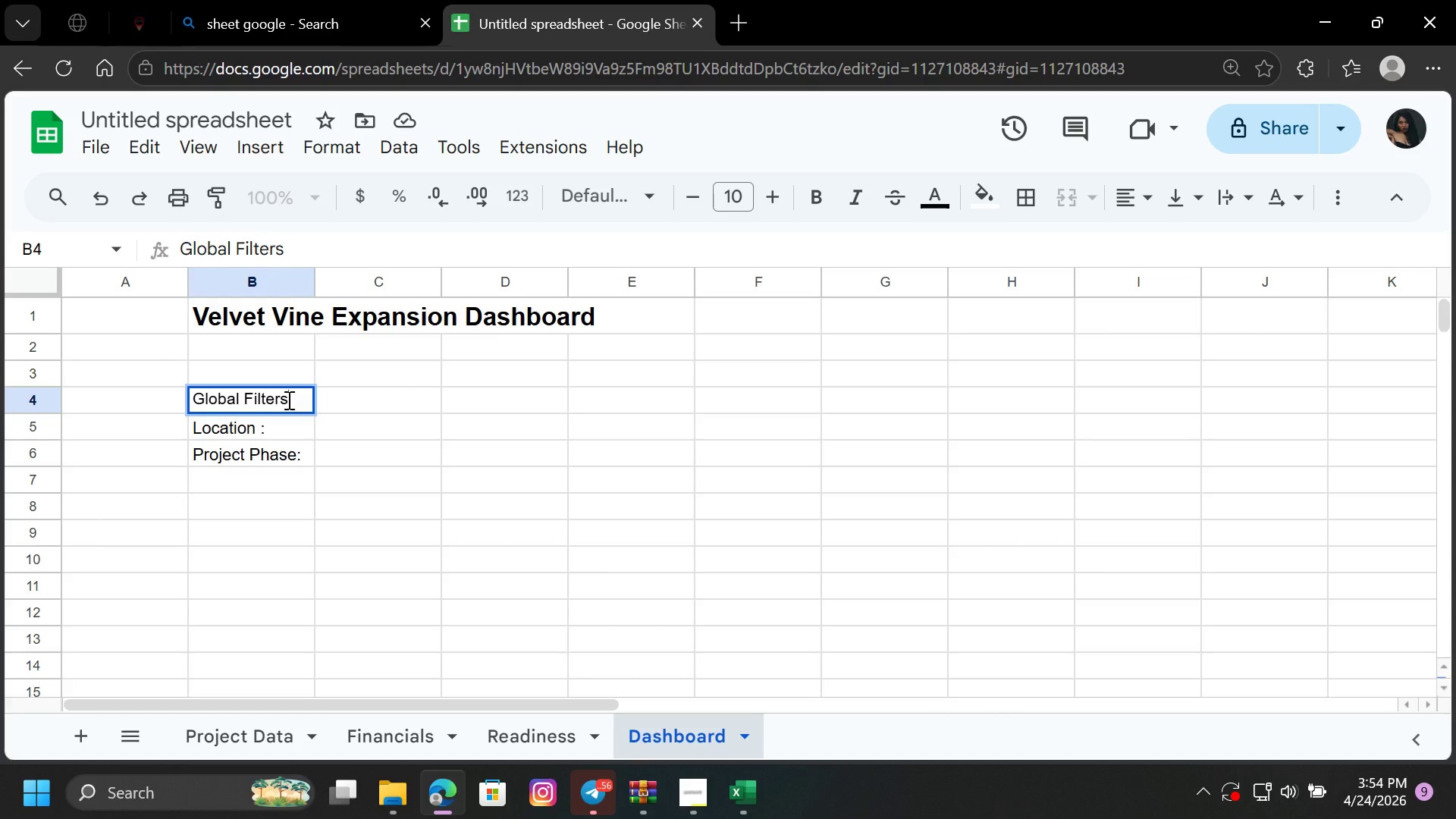 
left_click_drag(start_coordinate=[294, 400], to_coordinate=[188, 404])
 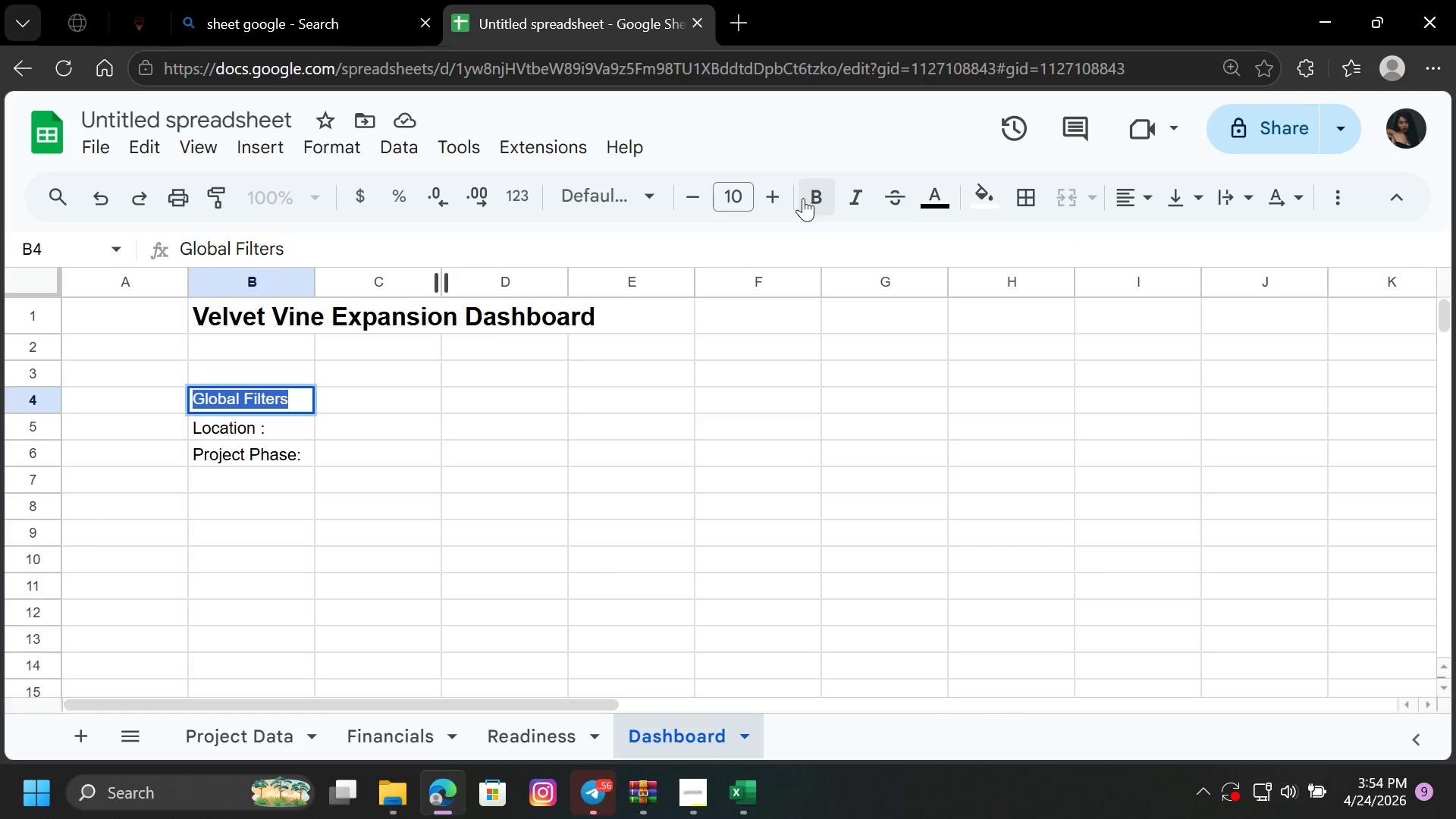 
left_click([818, 196])
 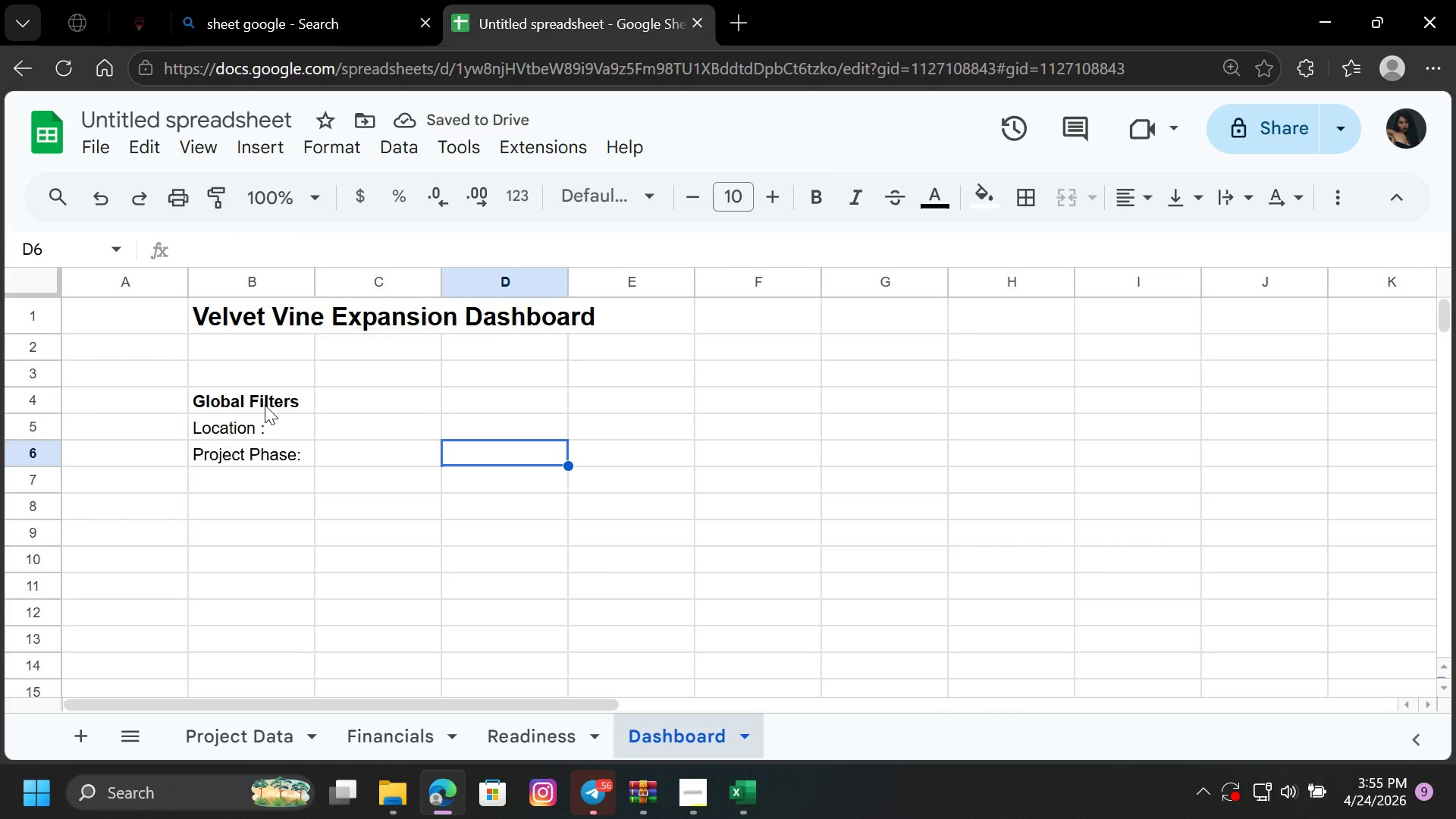 
wait(10.06)
 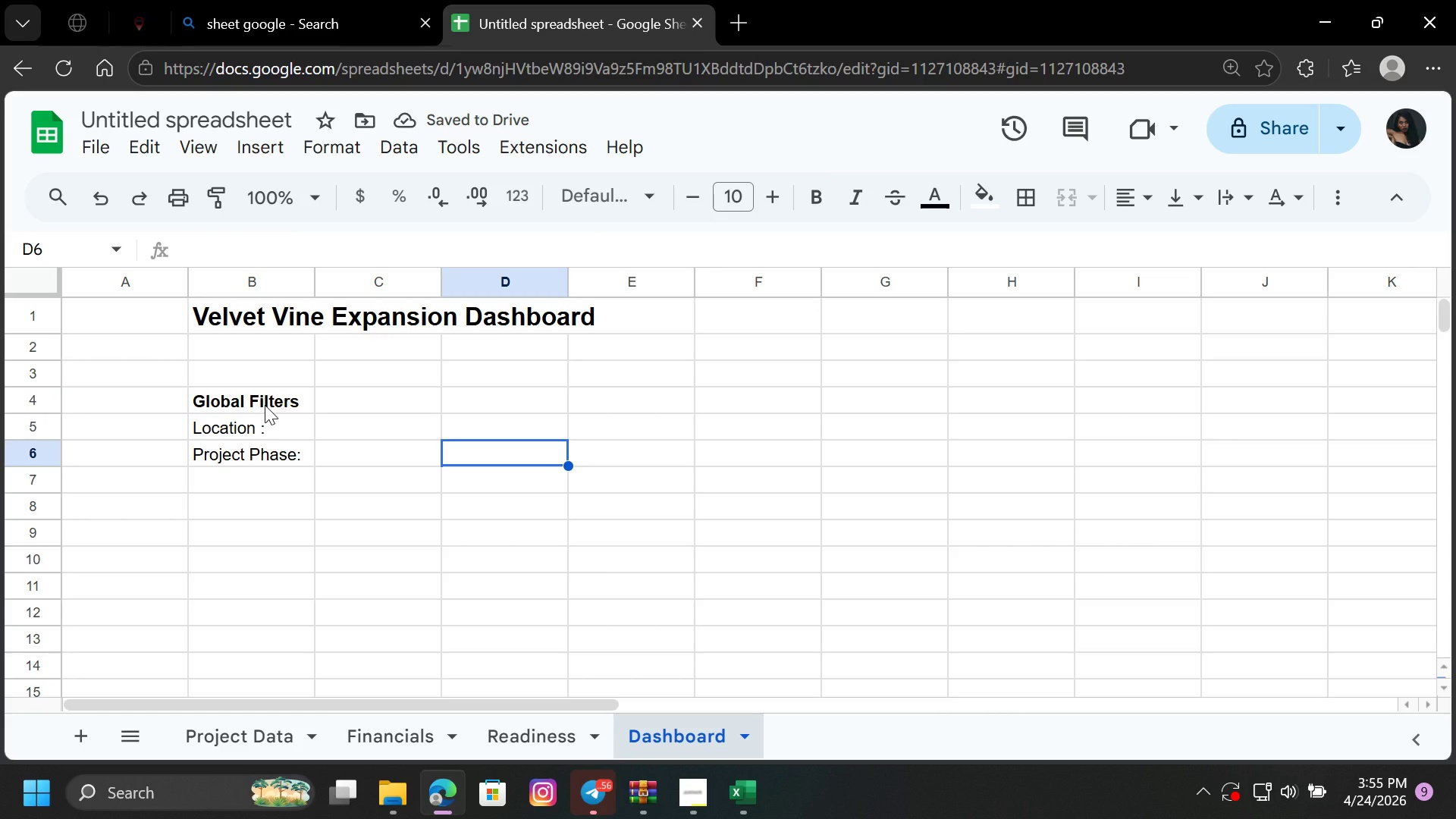 
left_click([362, 410])
 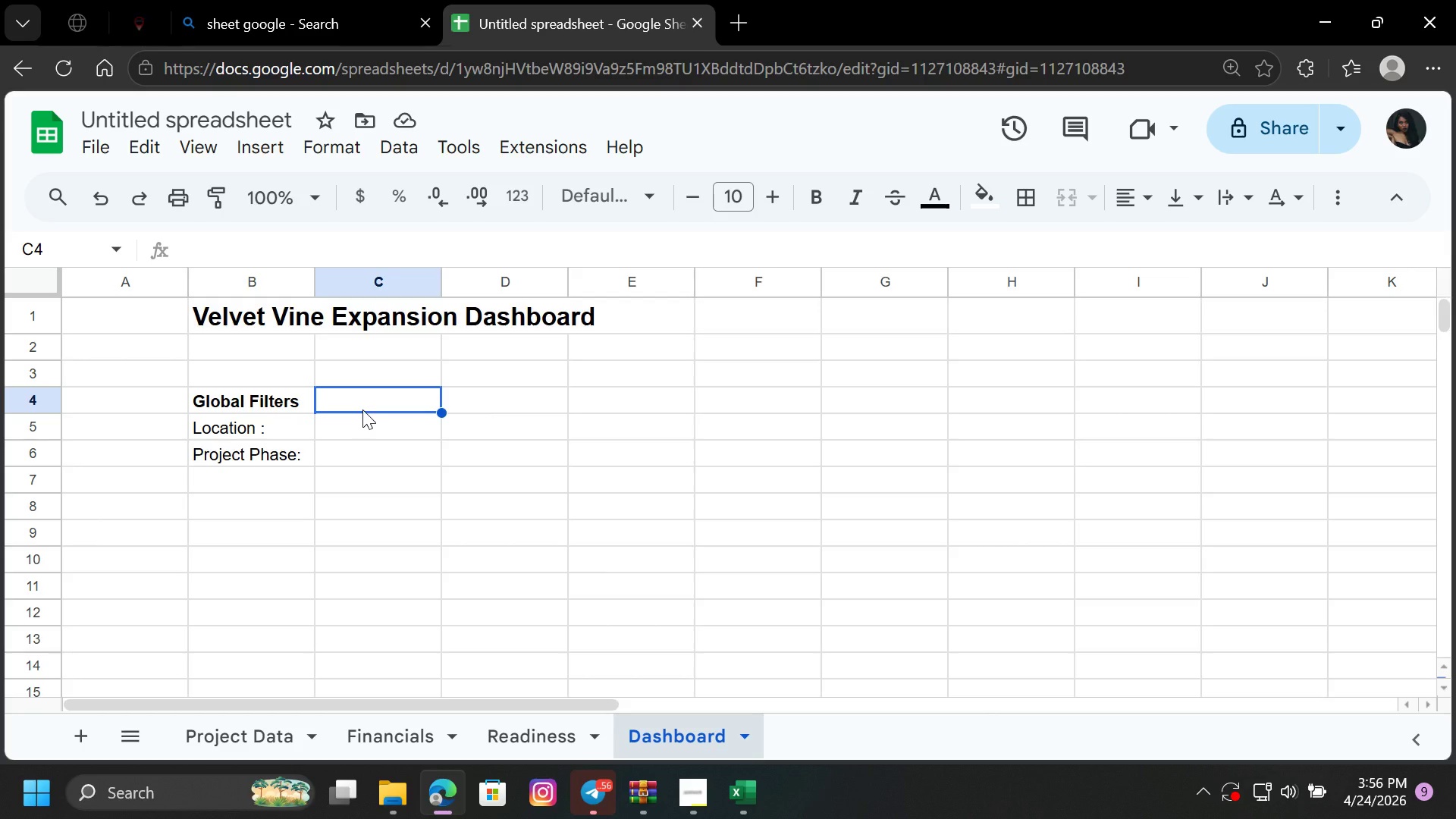 
wait(107.66)
 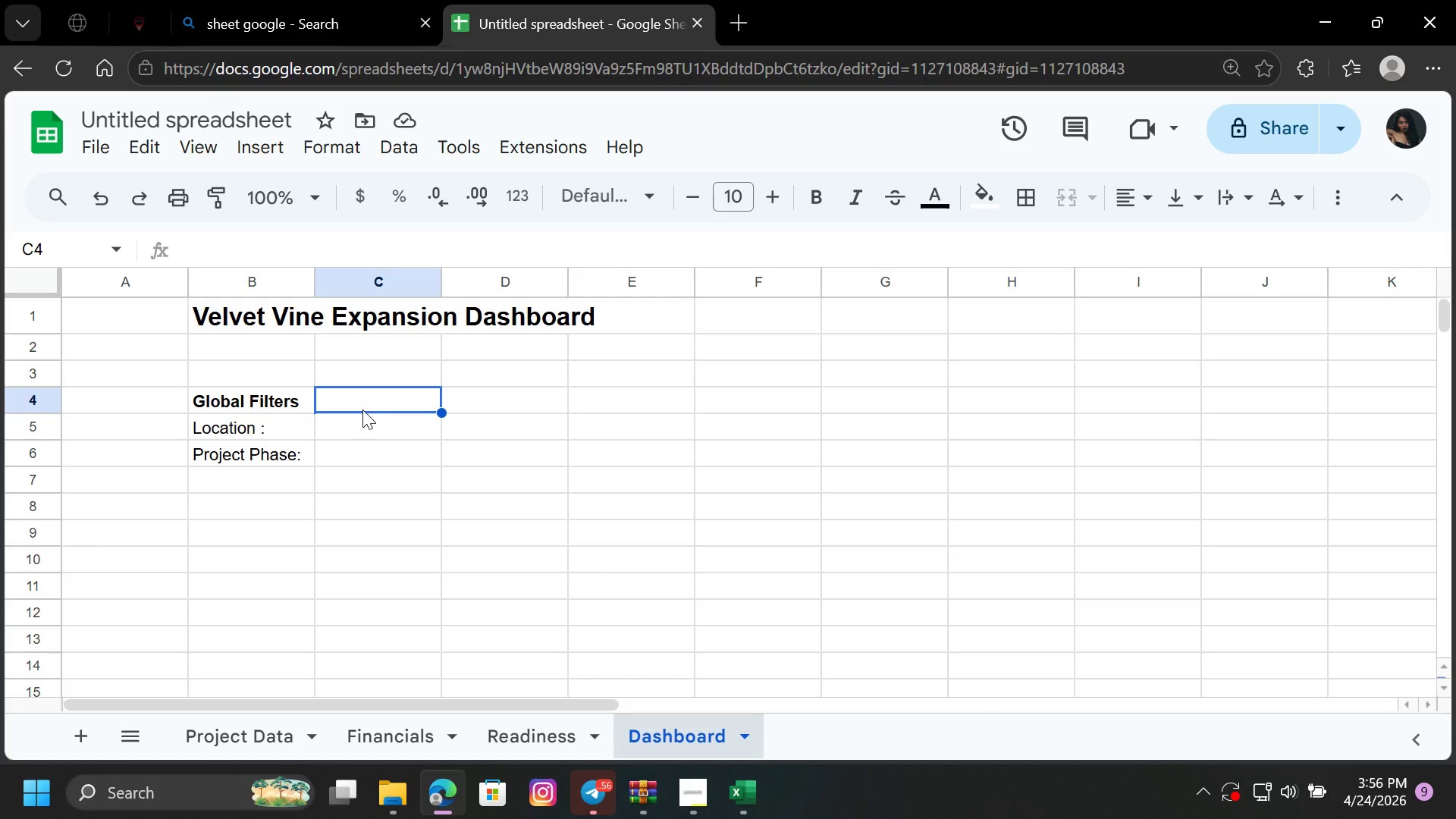 
left_click([379, 439])
 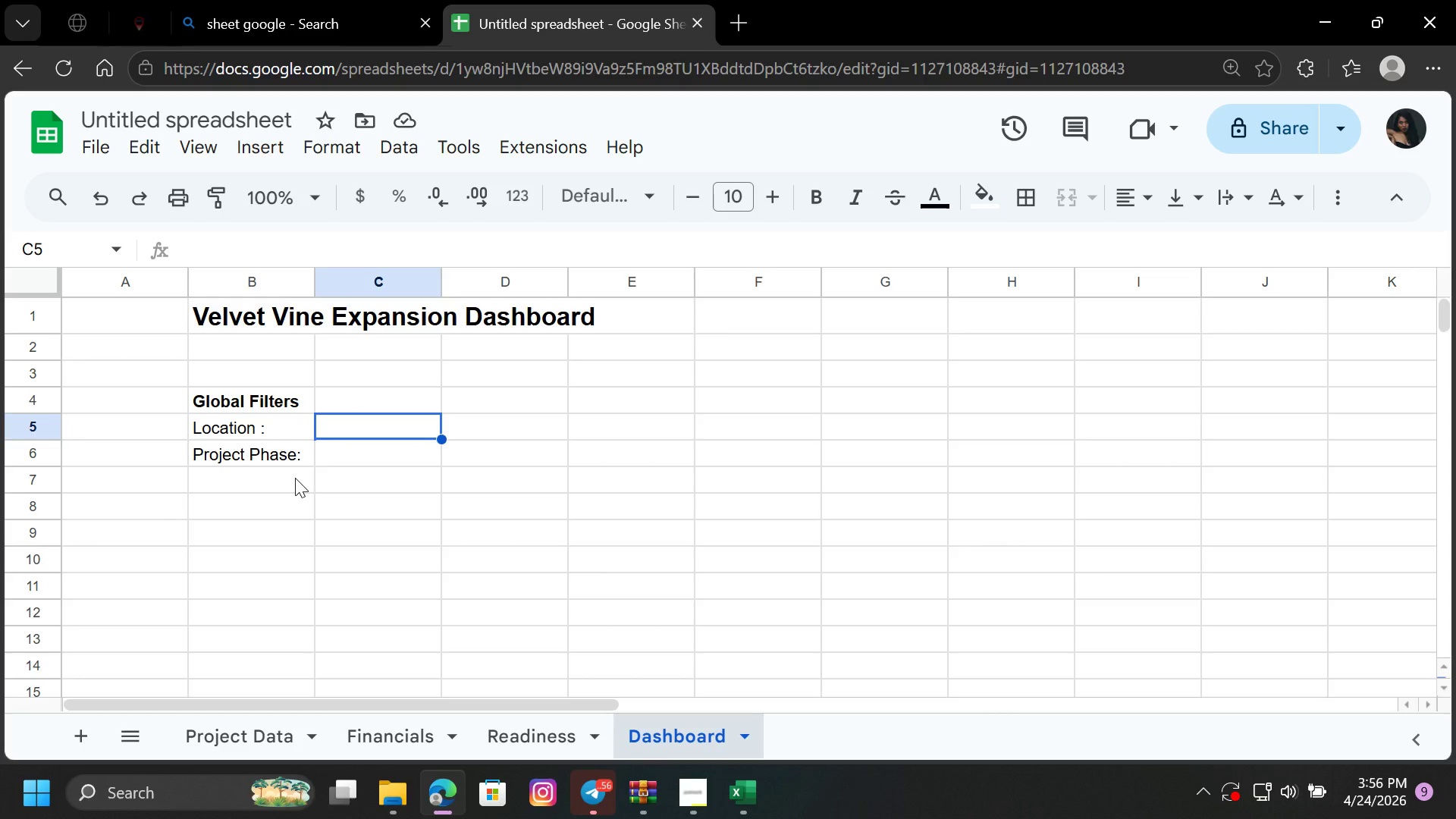 
left_click([295, 478])
 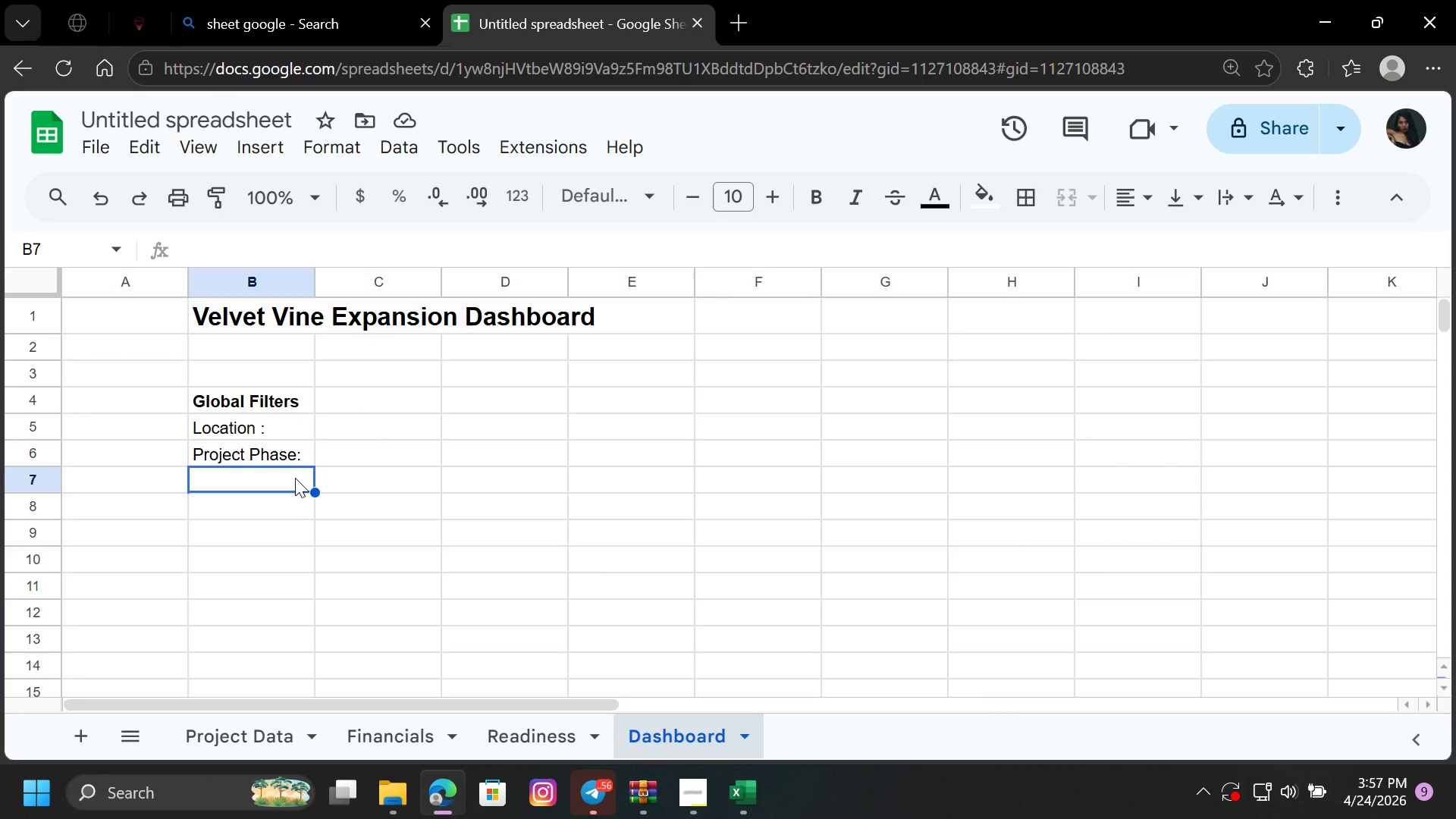 
left_click([424, 426])
 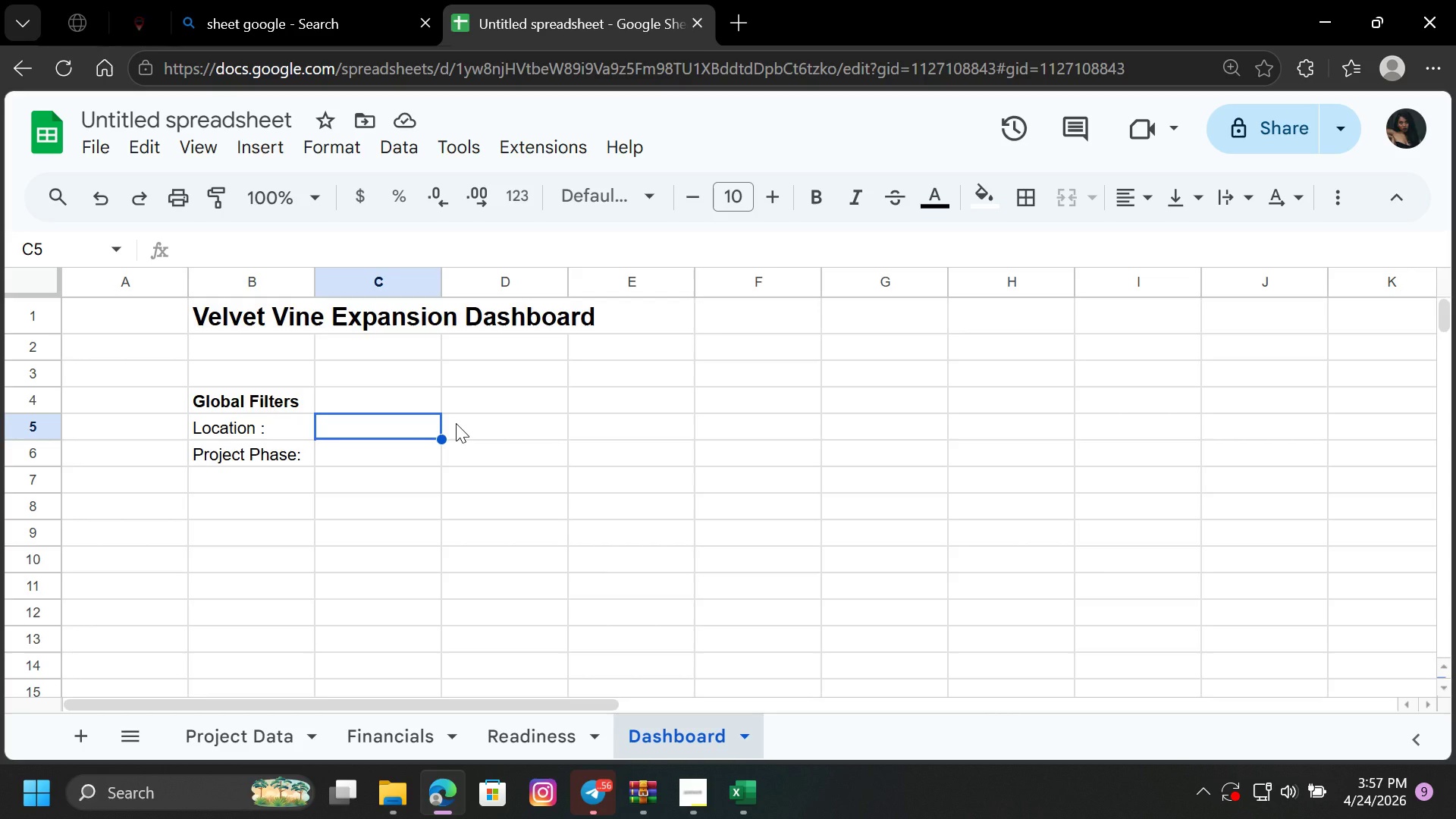 
wait(6.64)
 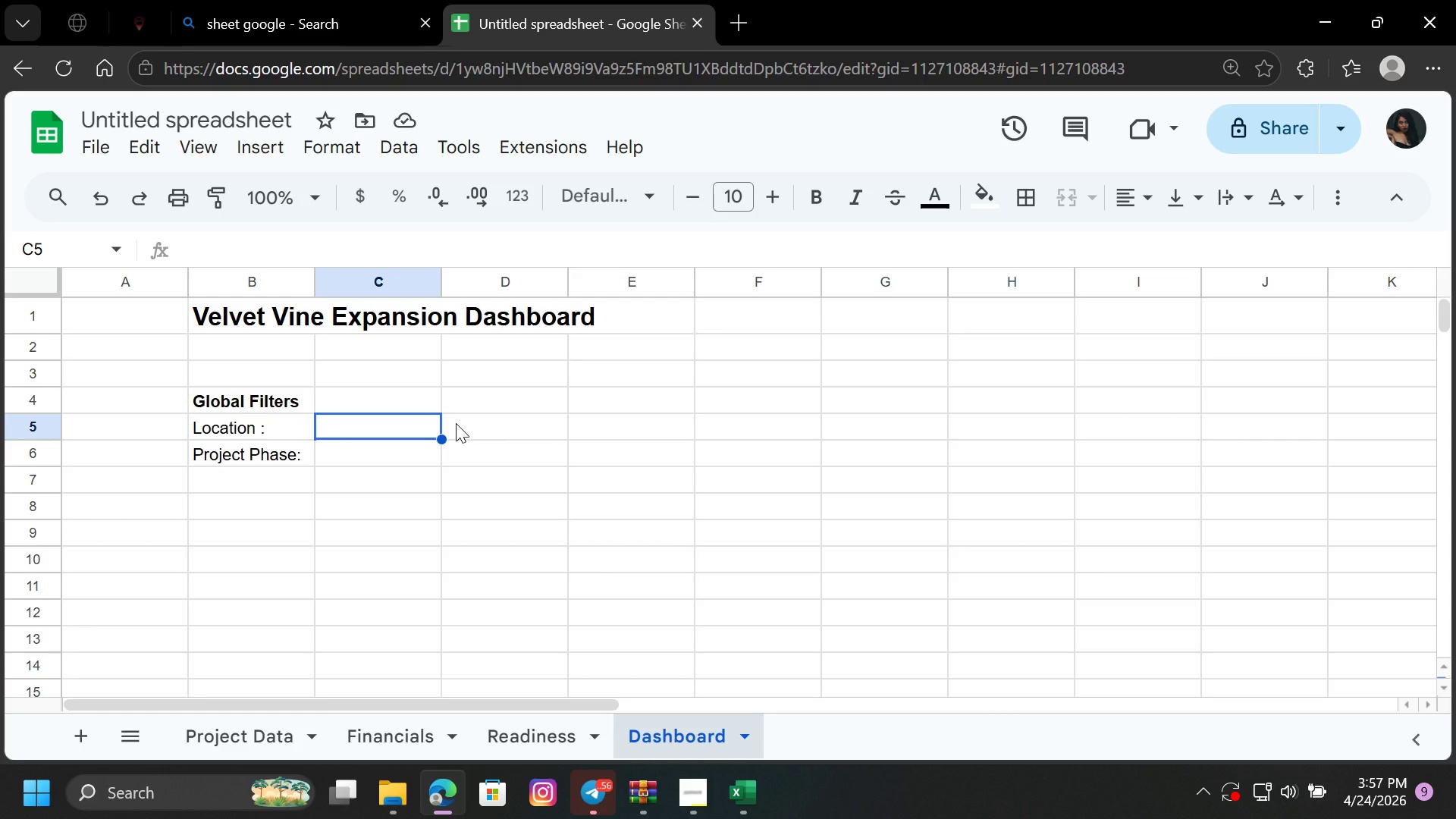 
left_click([378, 425])
 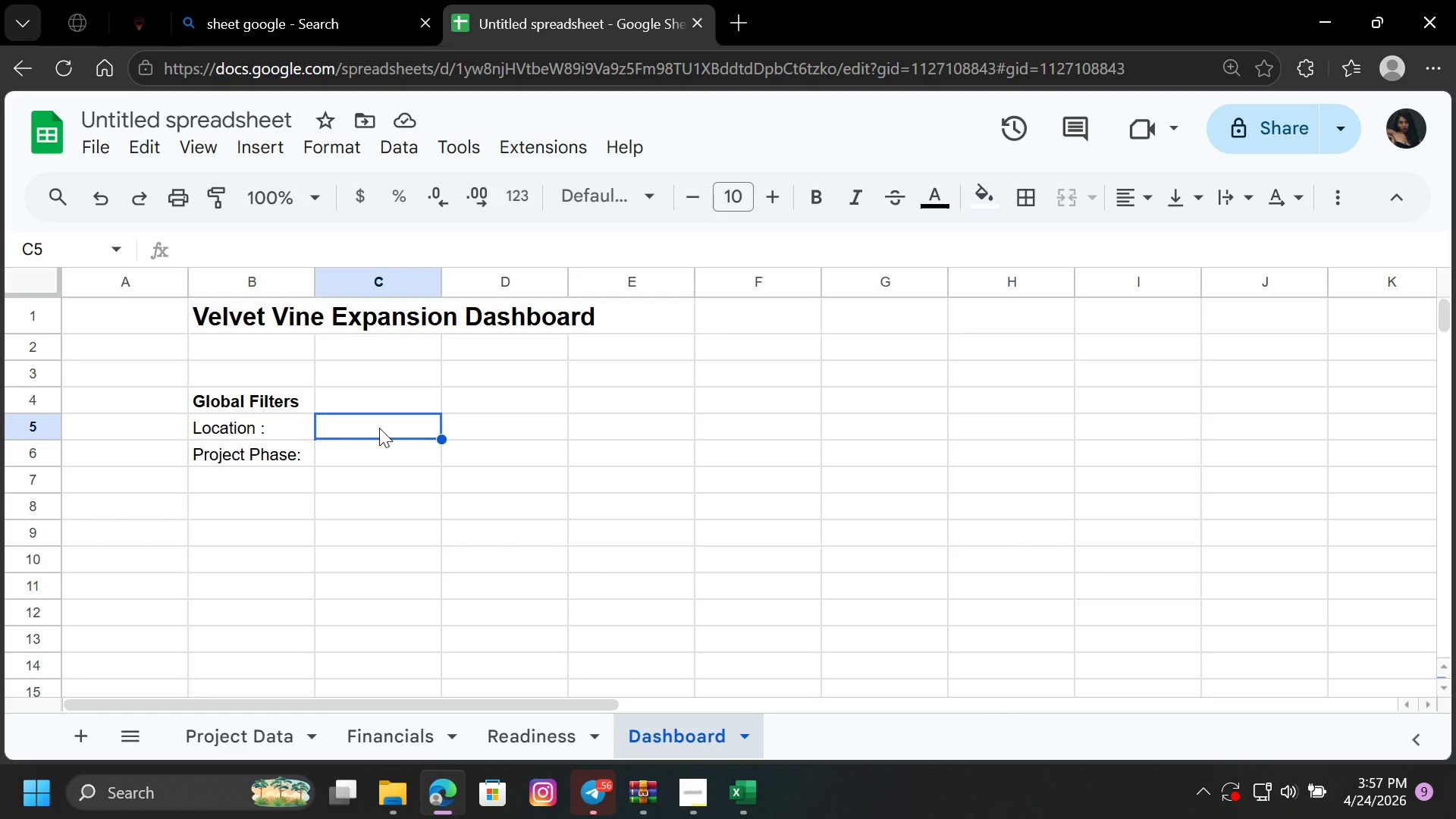 
right_click([379, 428])
 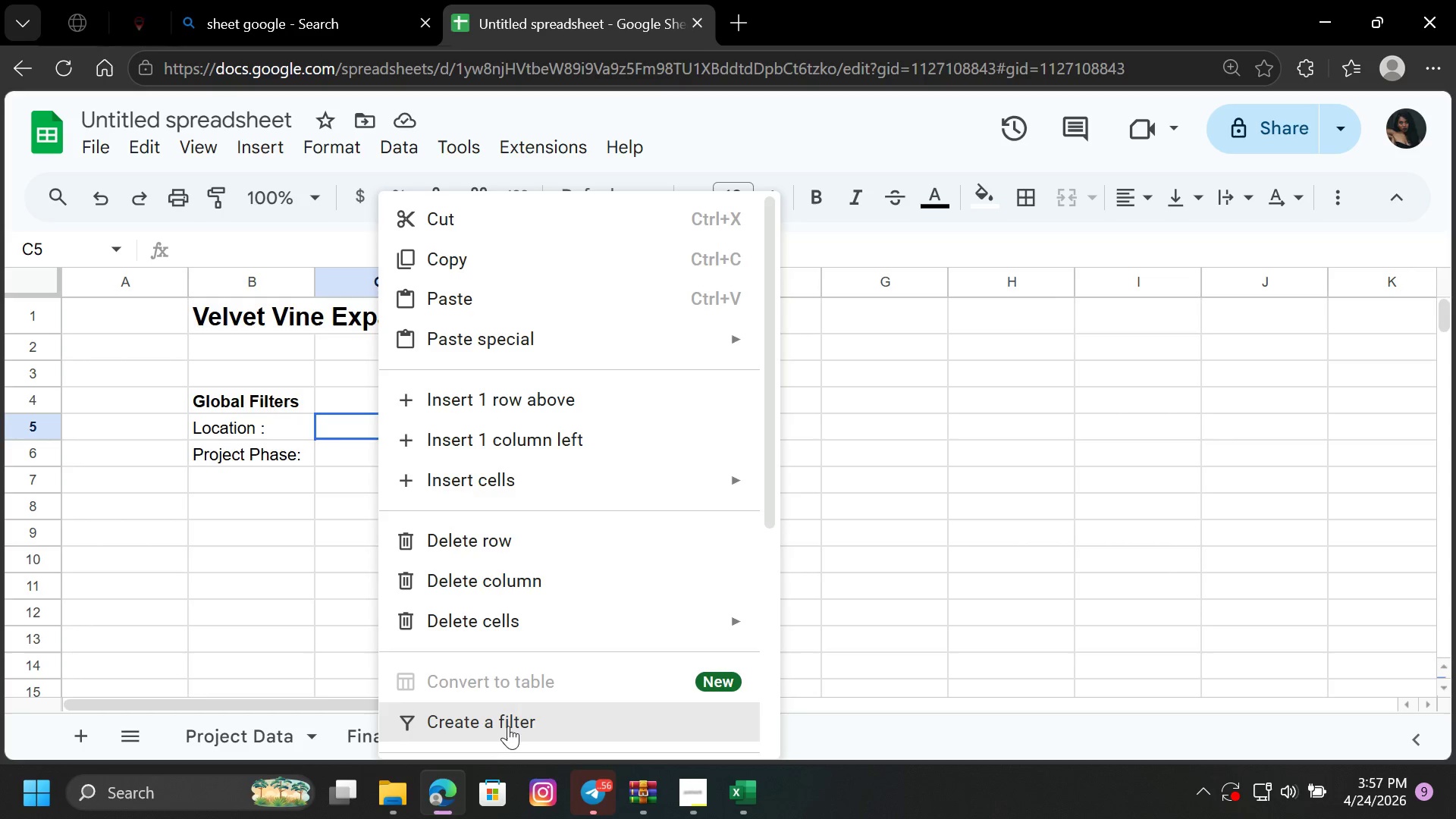 
scroll: coordinate [625, 584], scroll_direction: down, amount: 1.0
 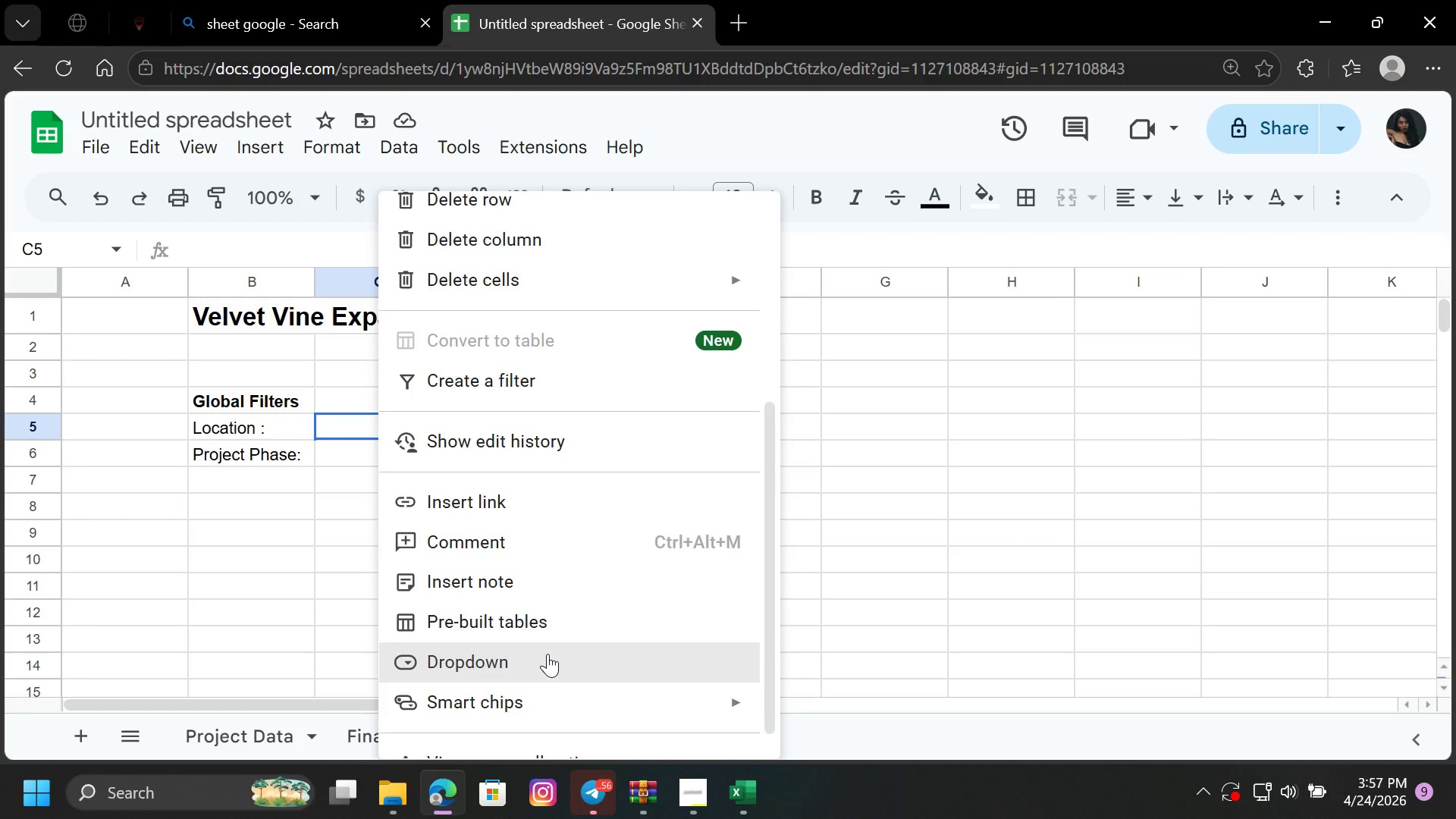 
left_click([547, 654])
 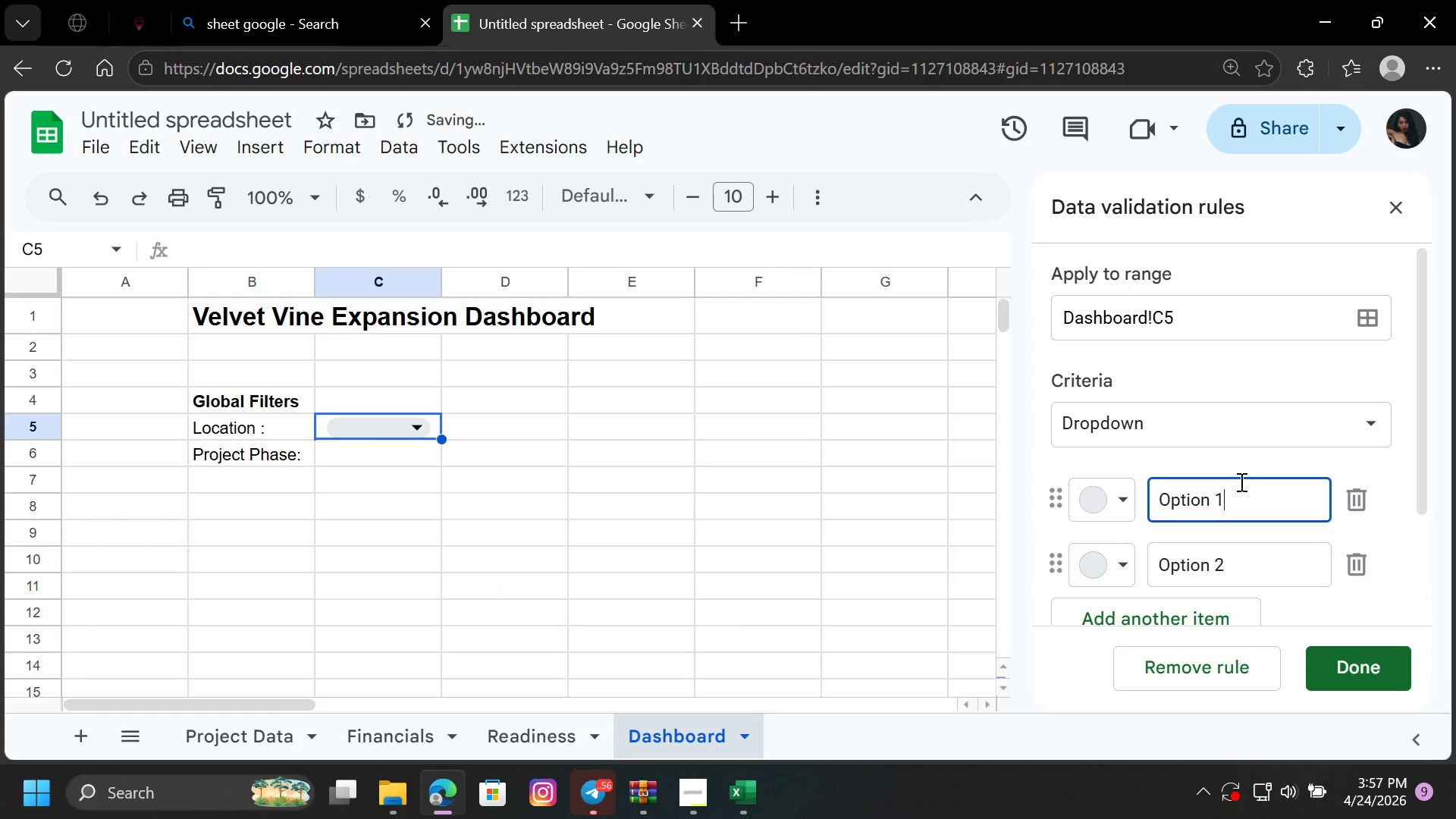 
left_click_drag(start_coordinate=[1241, 492], to_coordinate=[1125, 514])
 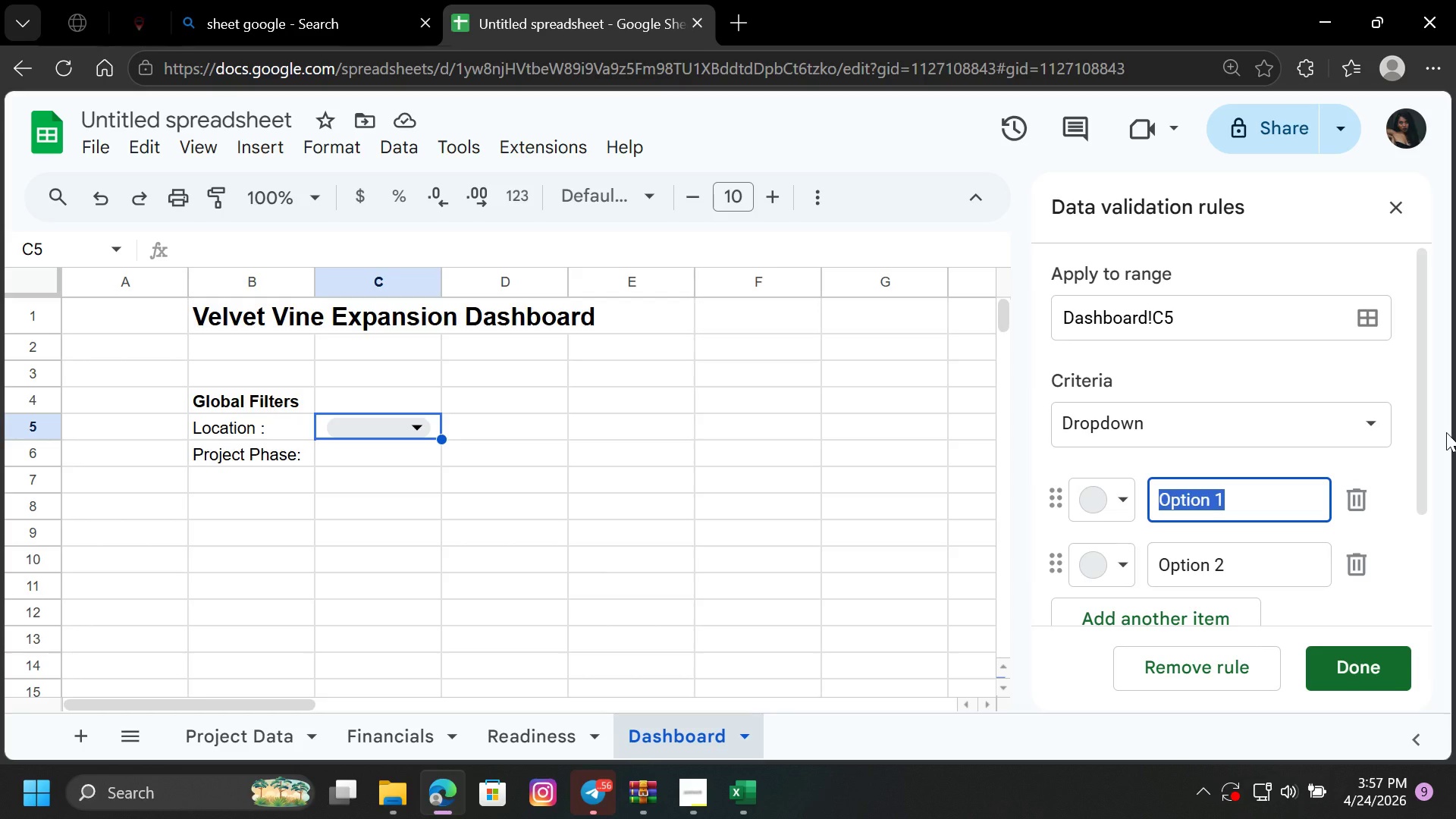 
wait(7.66)
 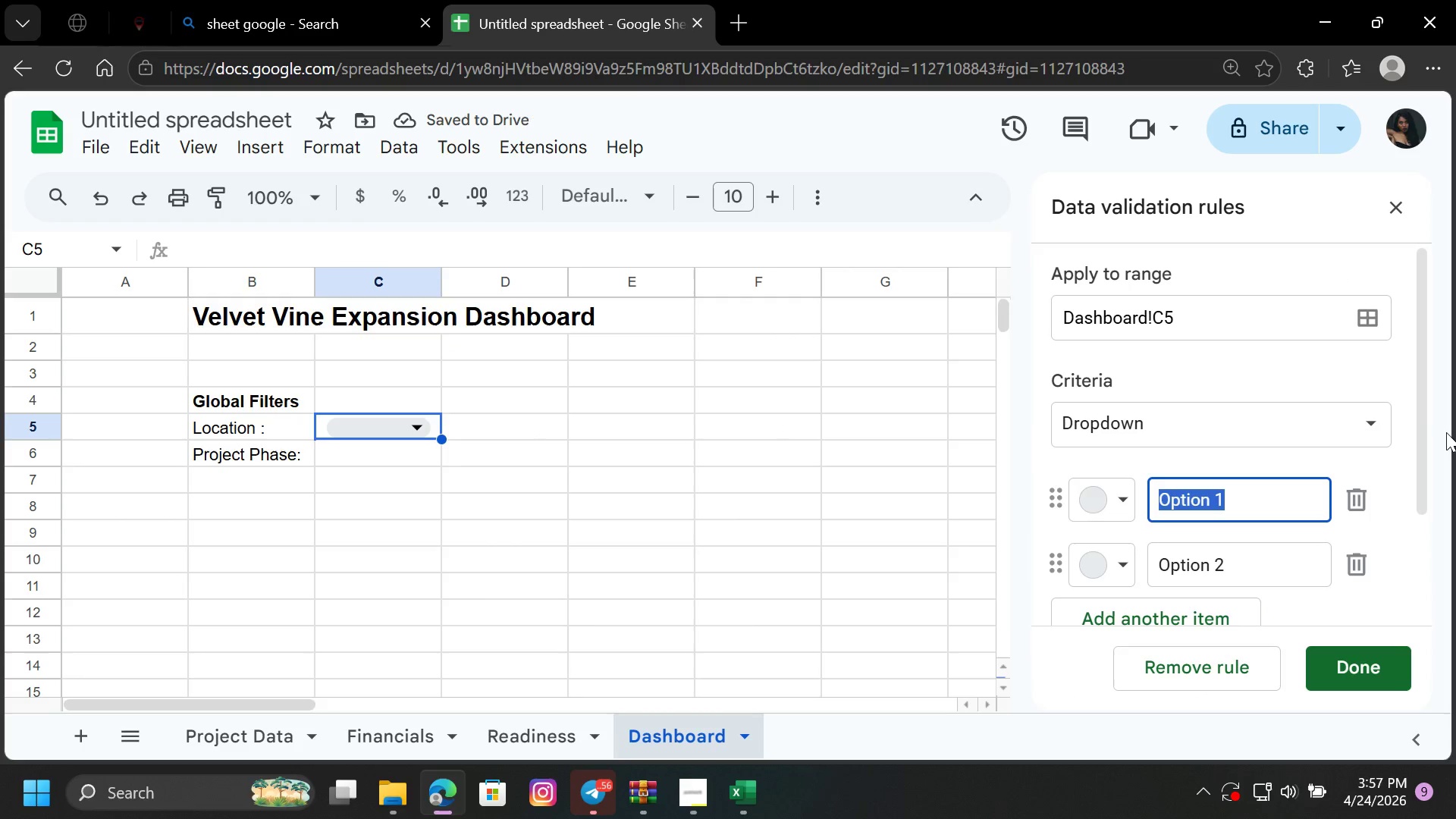 
type(Downtown)
 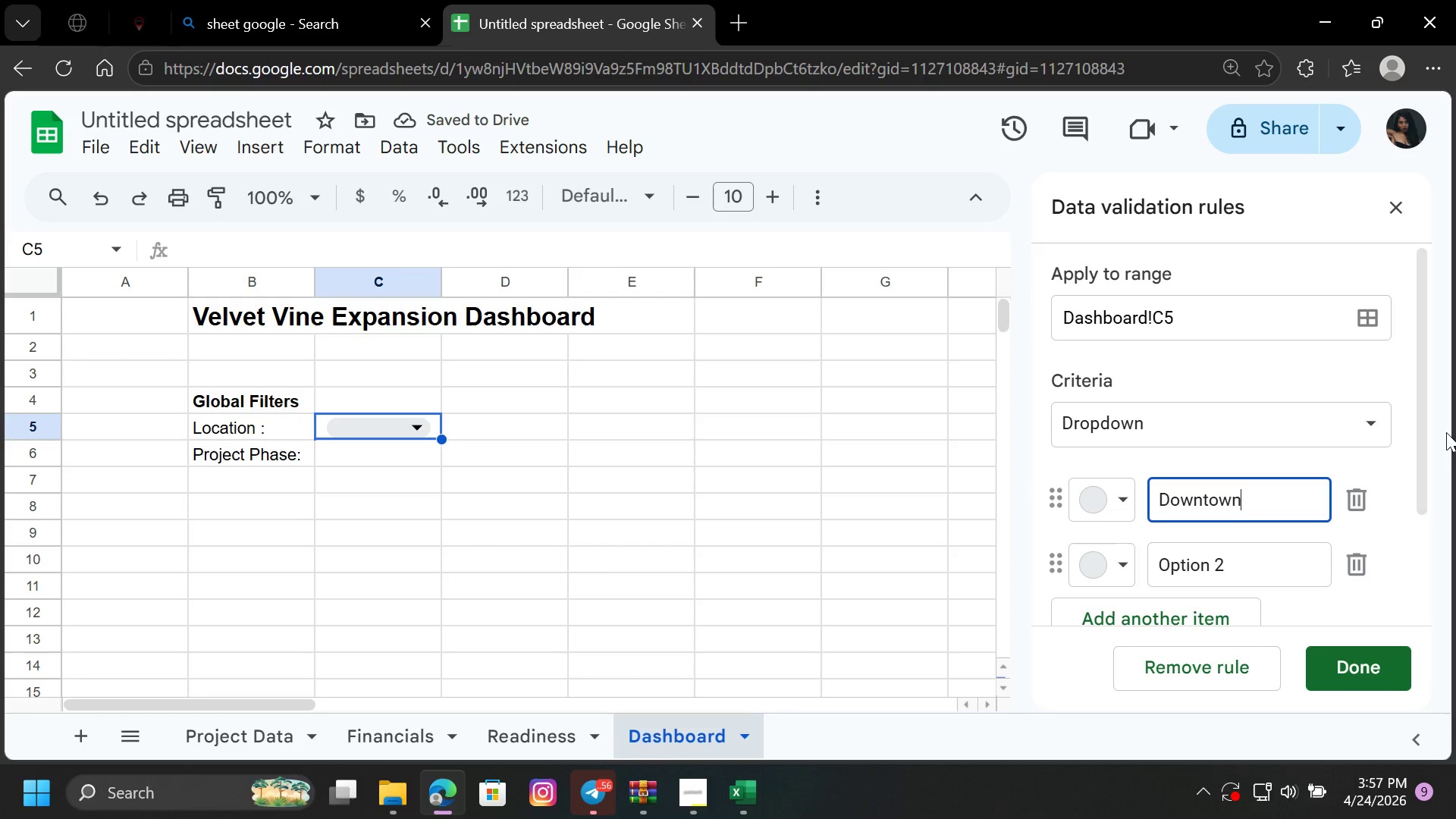 
wait(8.61)
 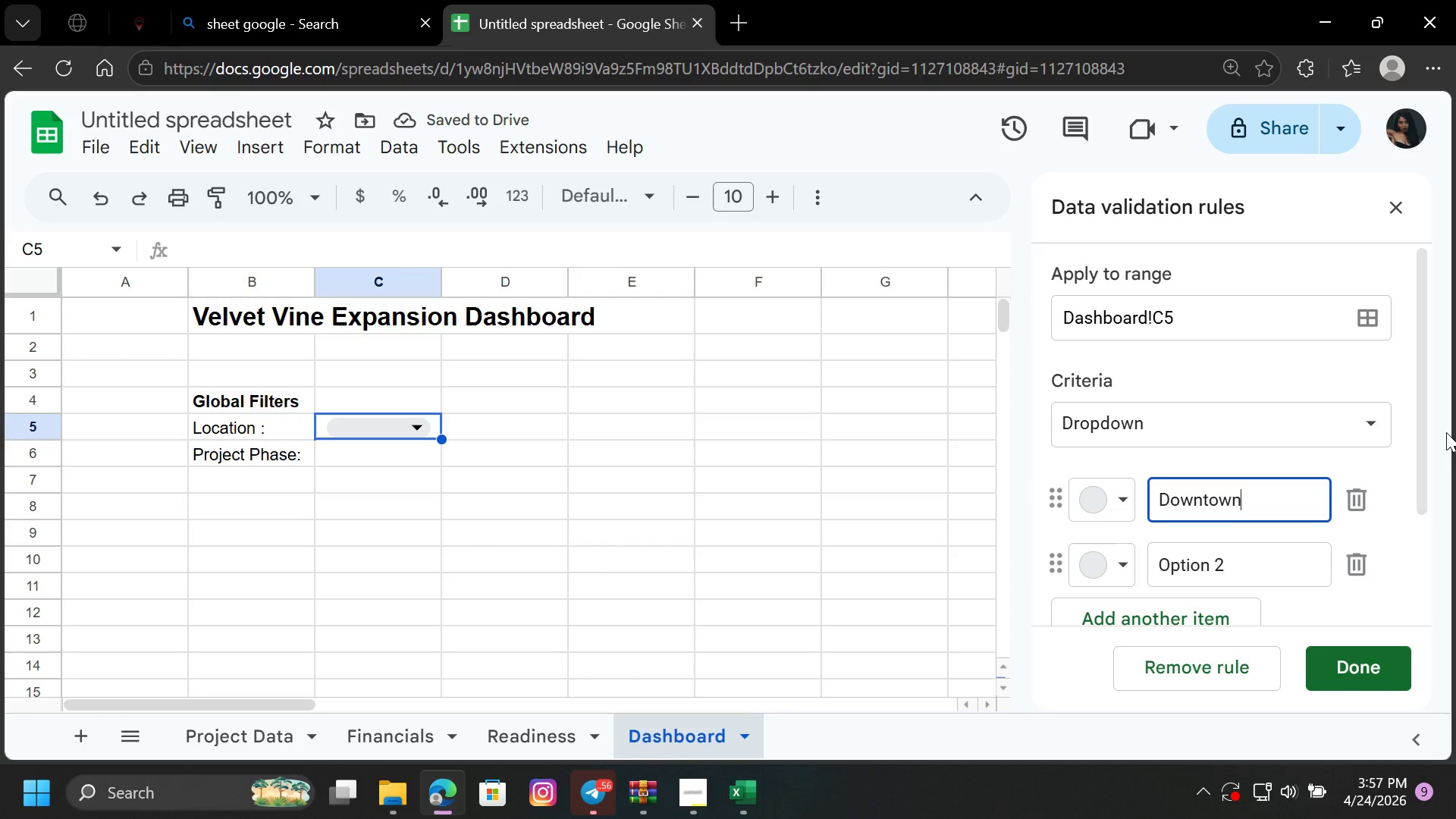 
left_click([1267, 572])
 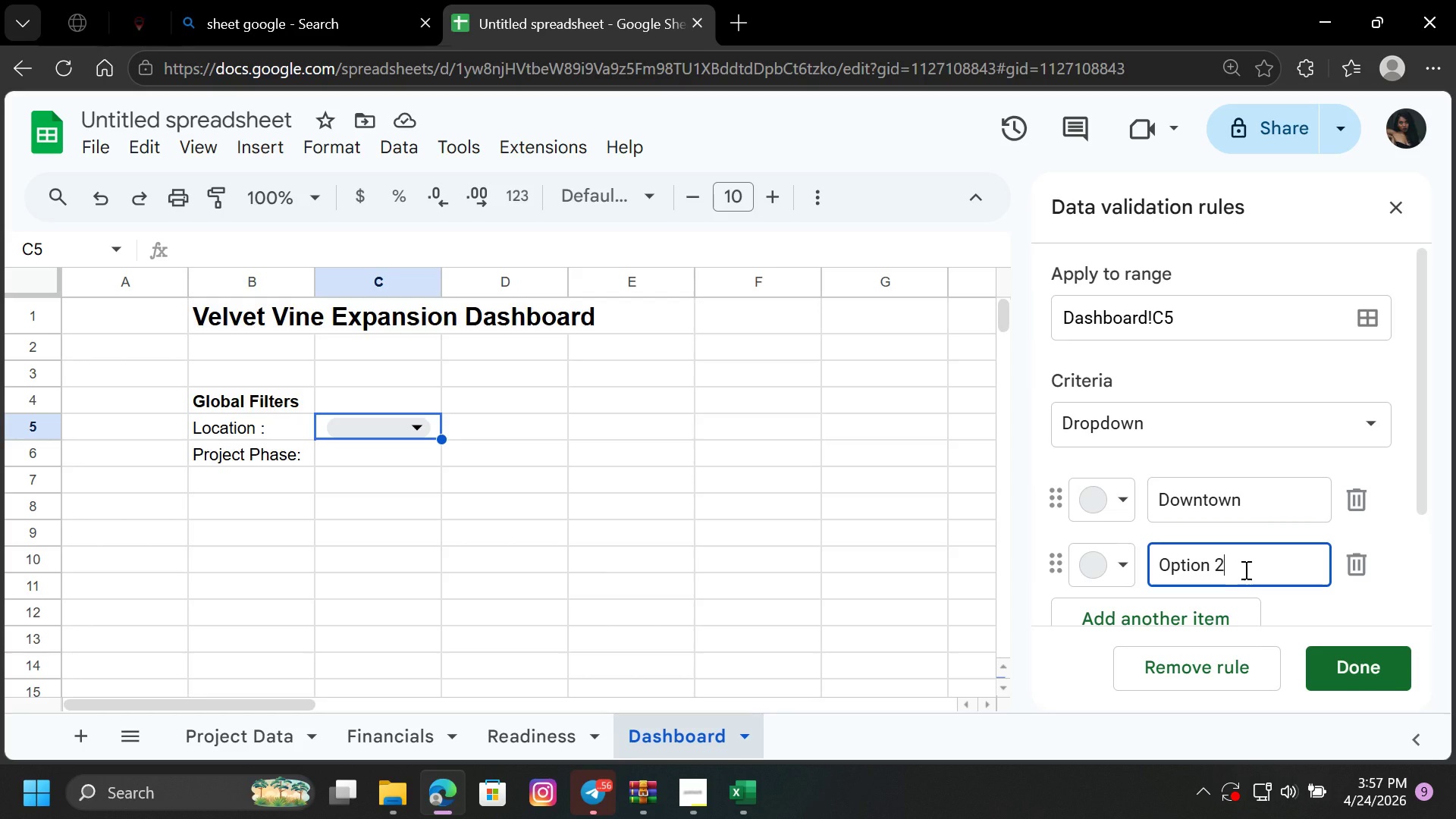 
left_click_drag(start_coordinate=[1244, 570], to_coordinate=[1131, 551])
 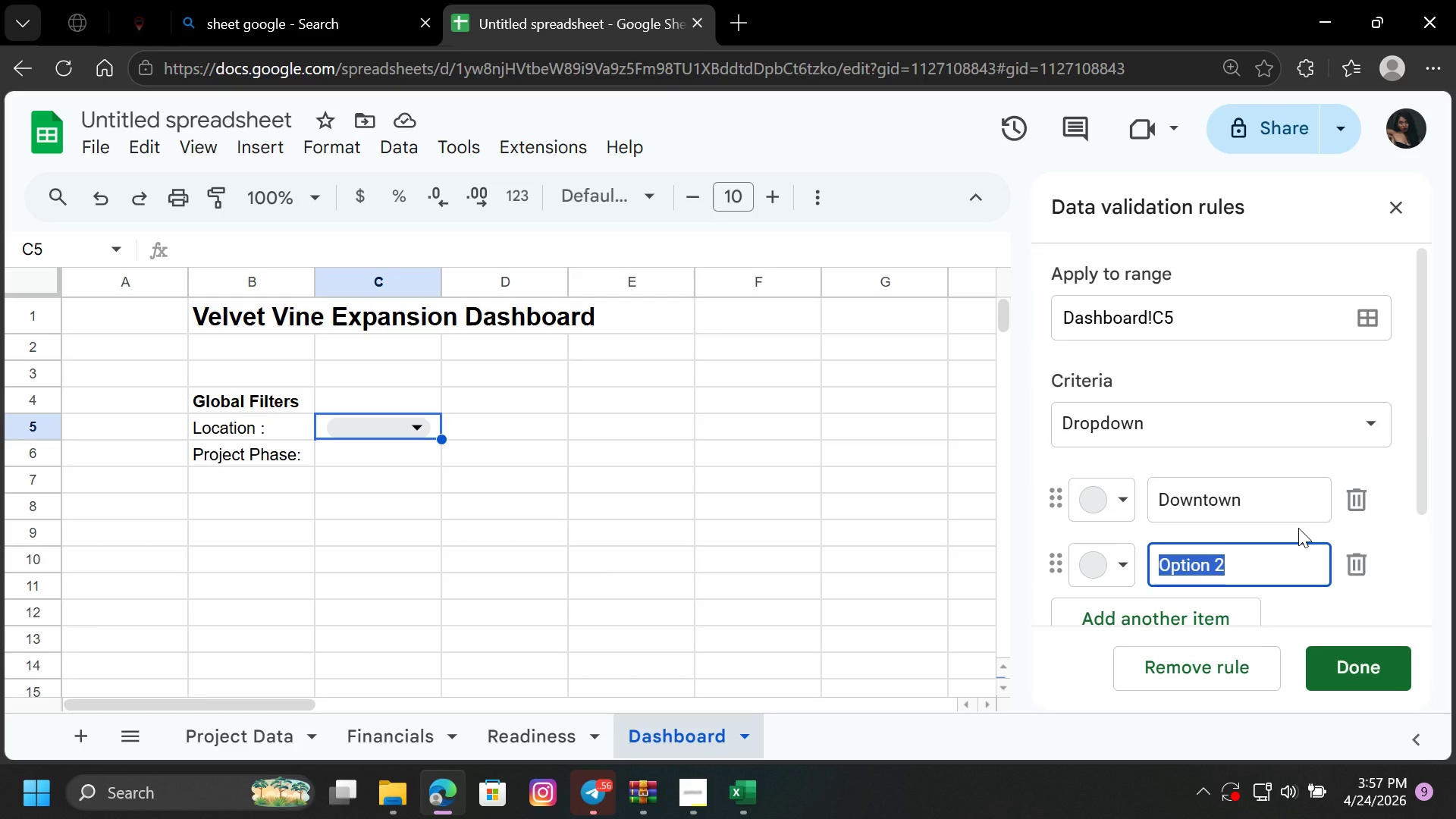 
key(CapsLock)
 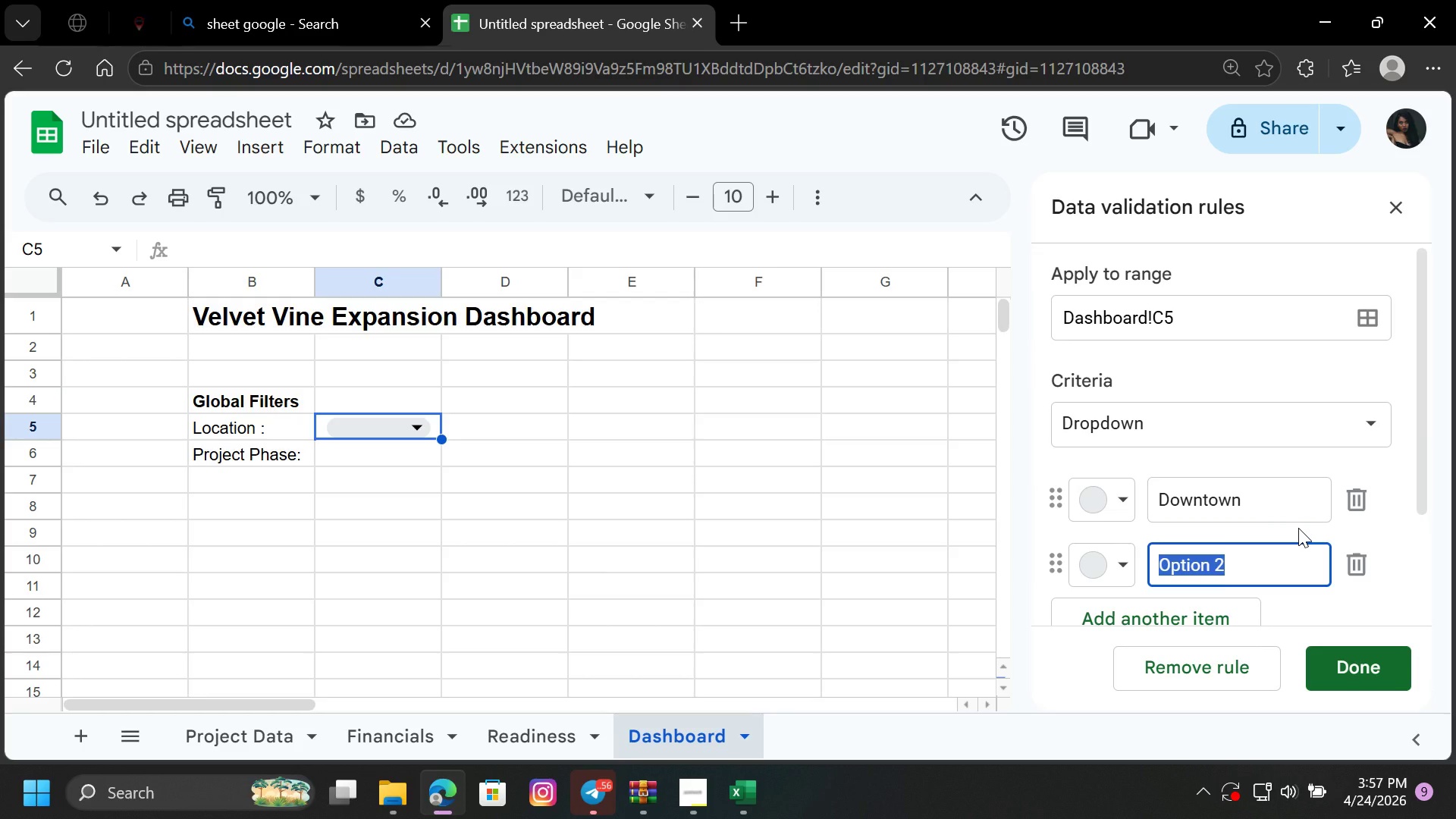 
key(H)
 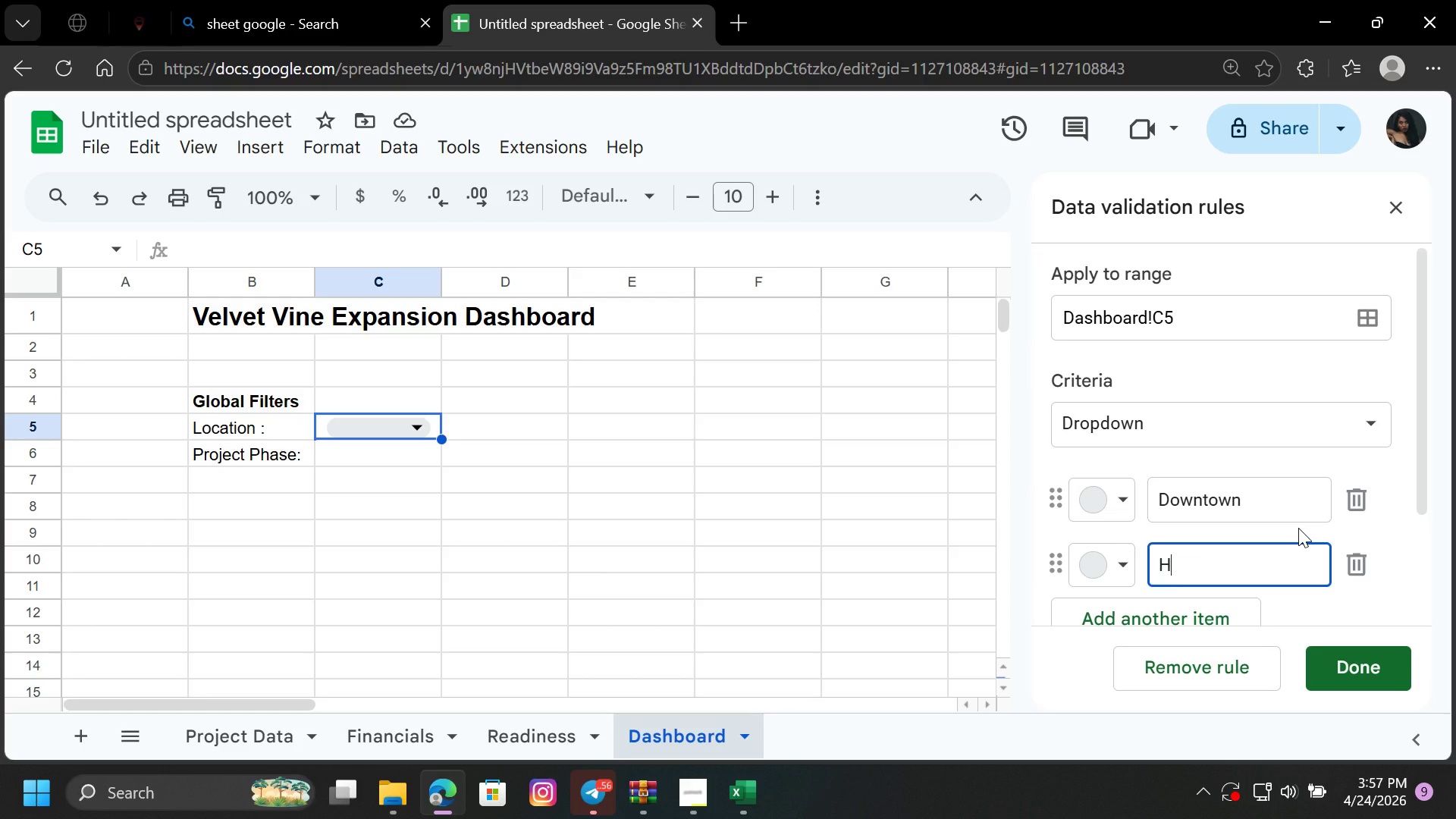 
key(CapsLock)
 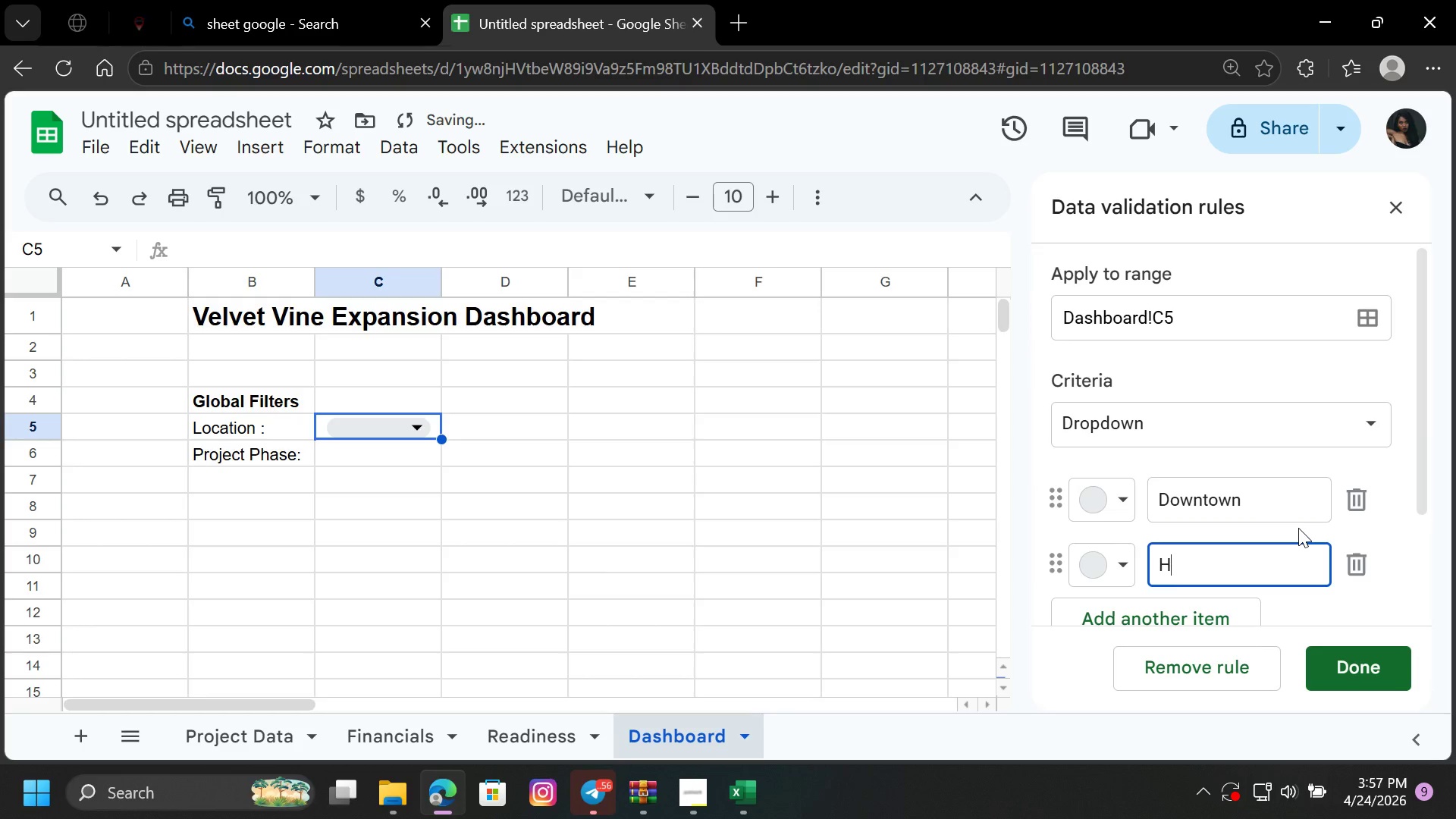 
key(E)
 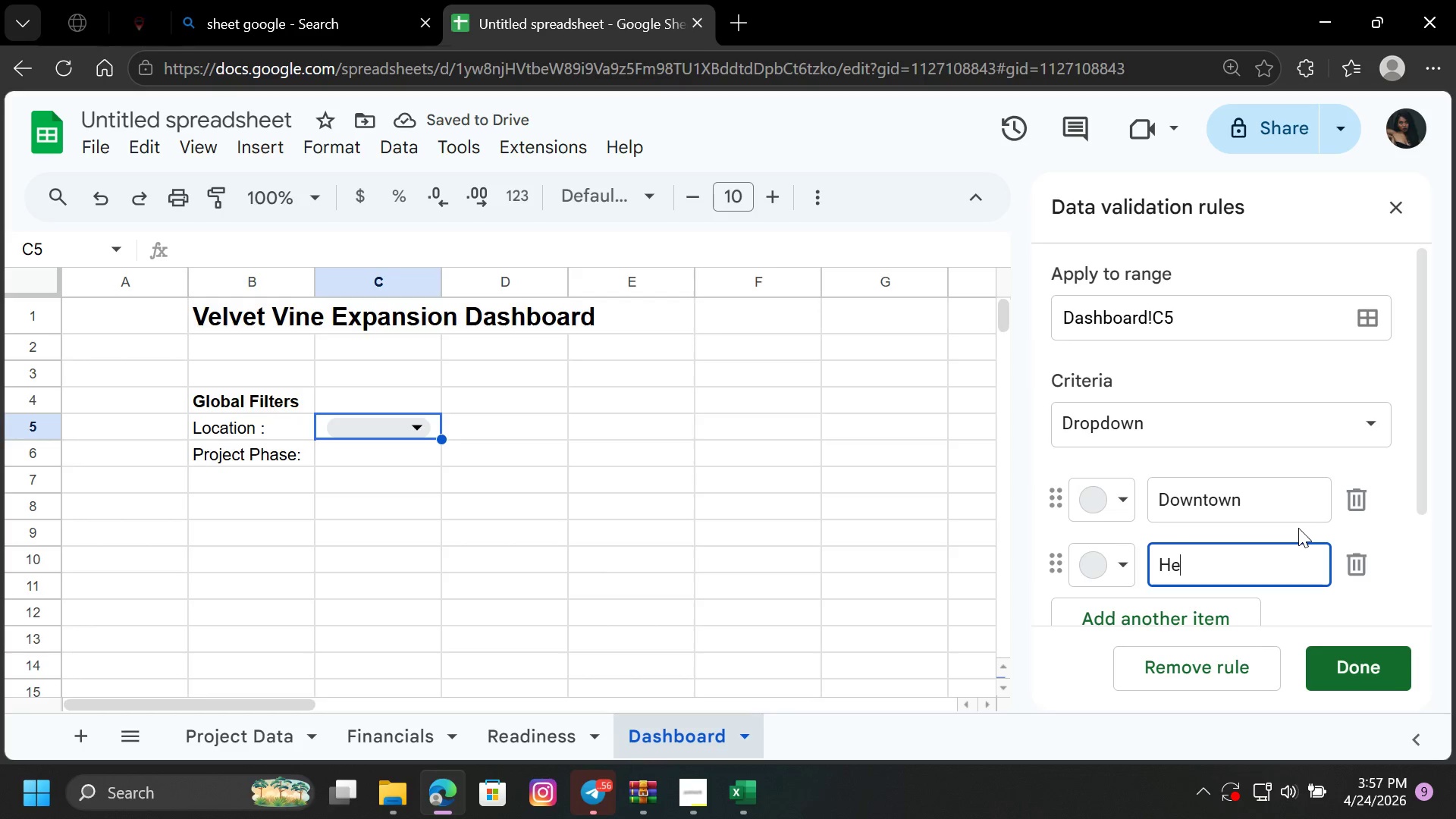 
wait(5.72)
 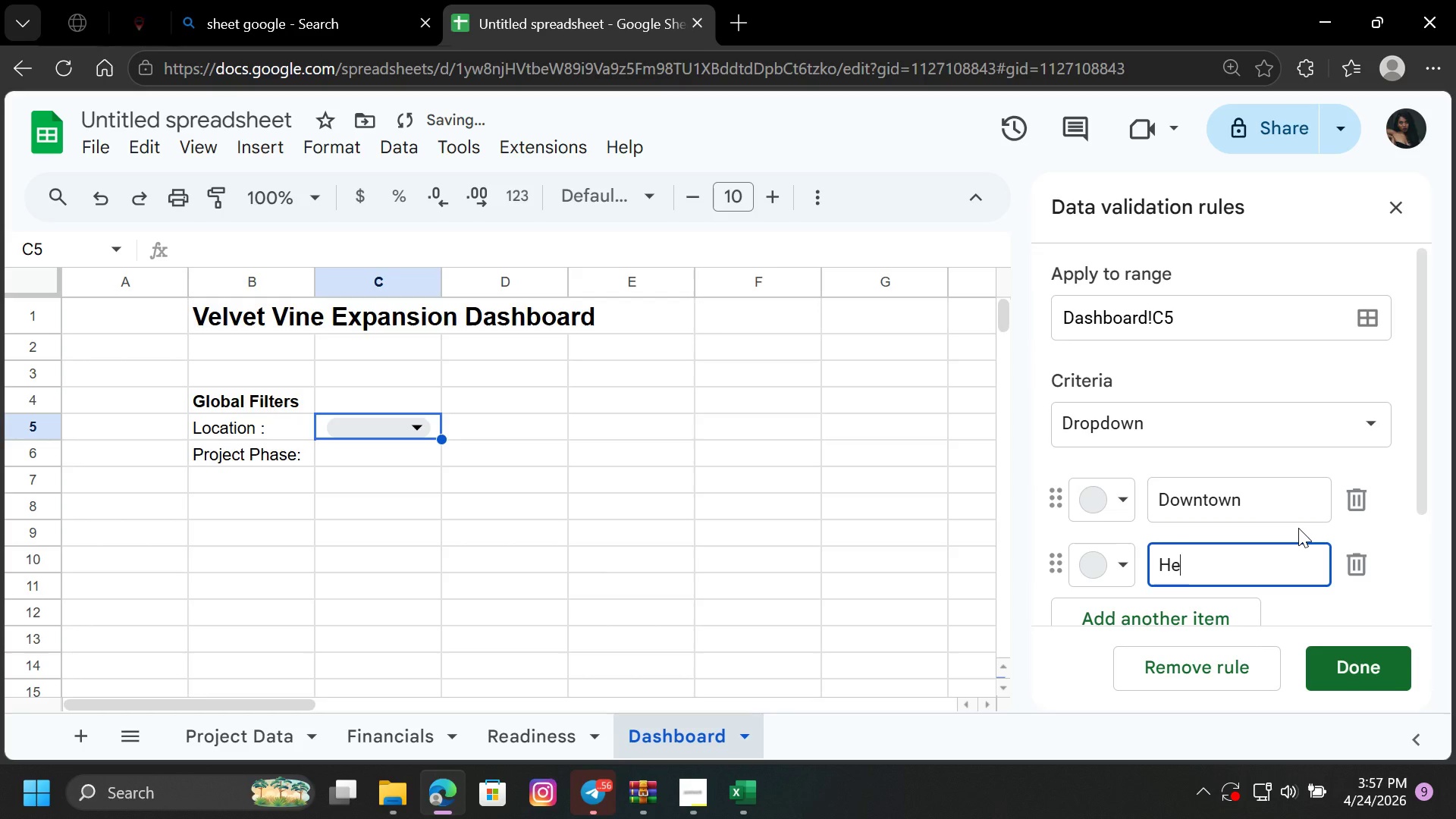 
type(ights)
 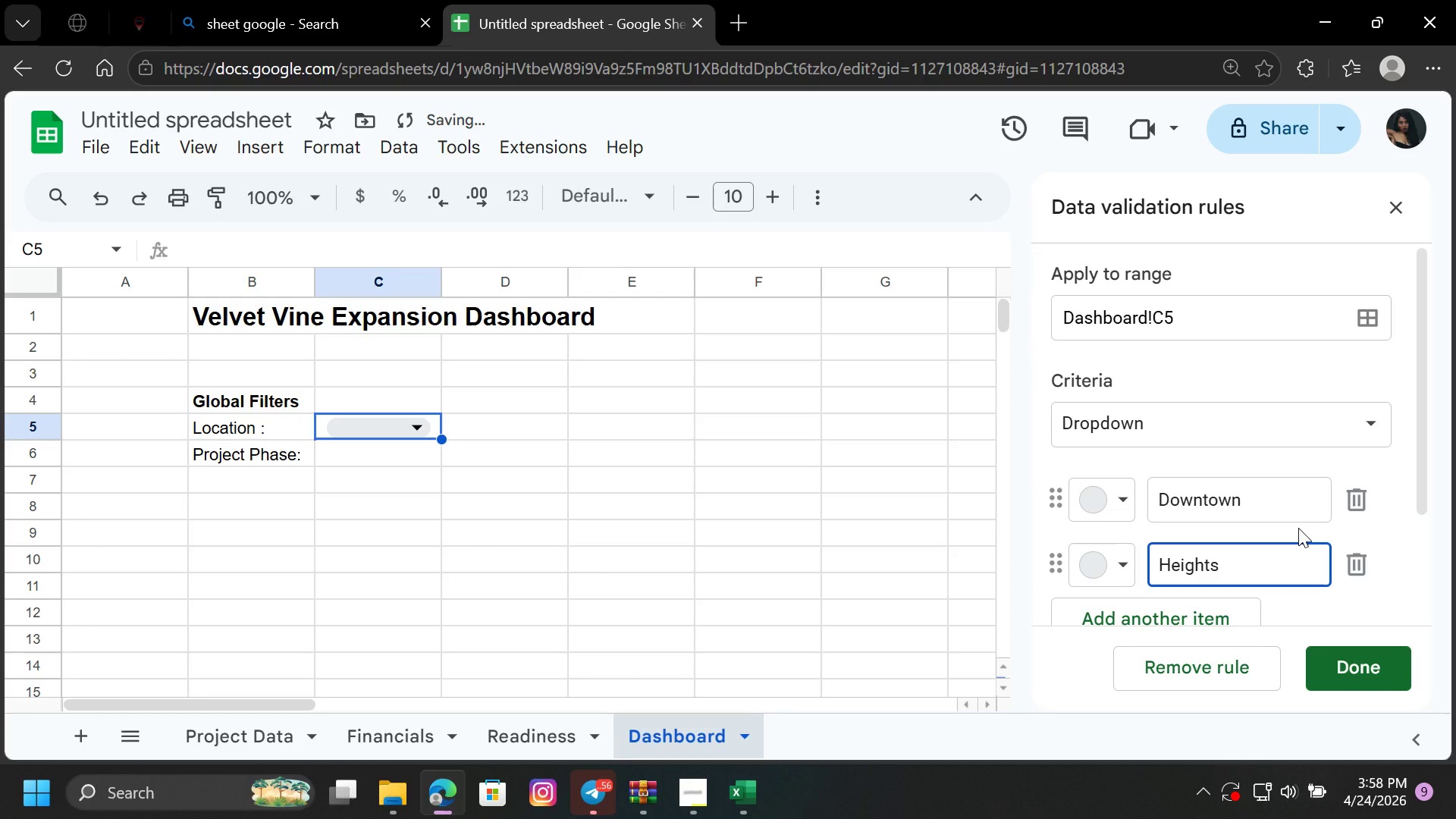 
scroll: coordinate [1298, 528], scroll_direction: down, amount: 2.0
 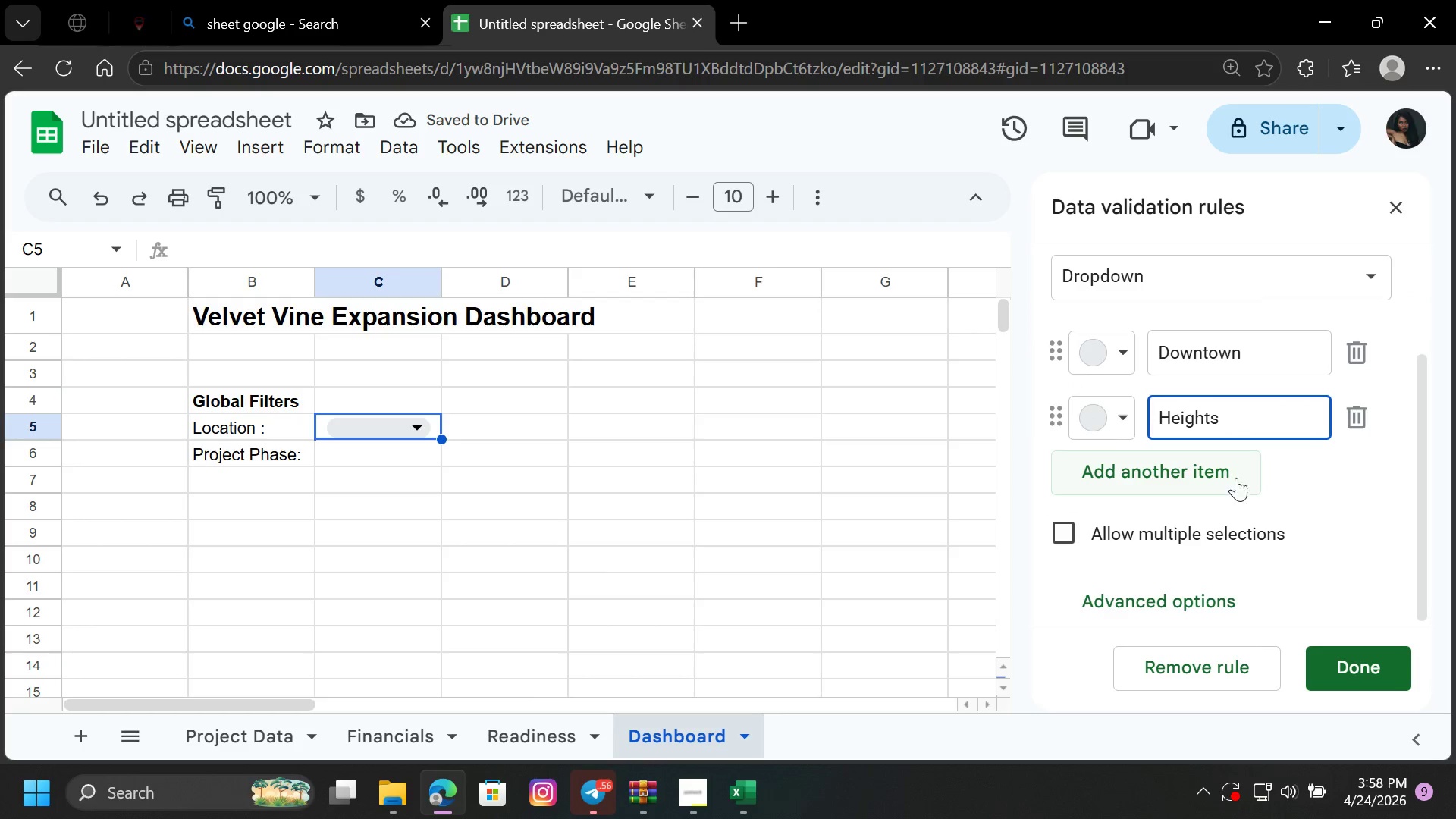 
left_click([1222, 478])
 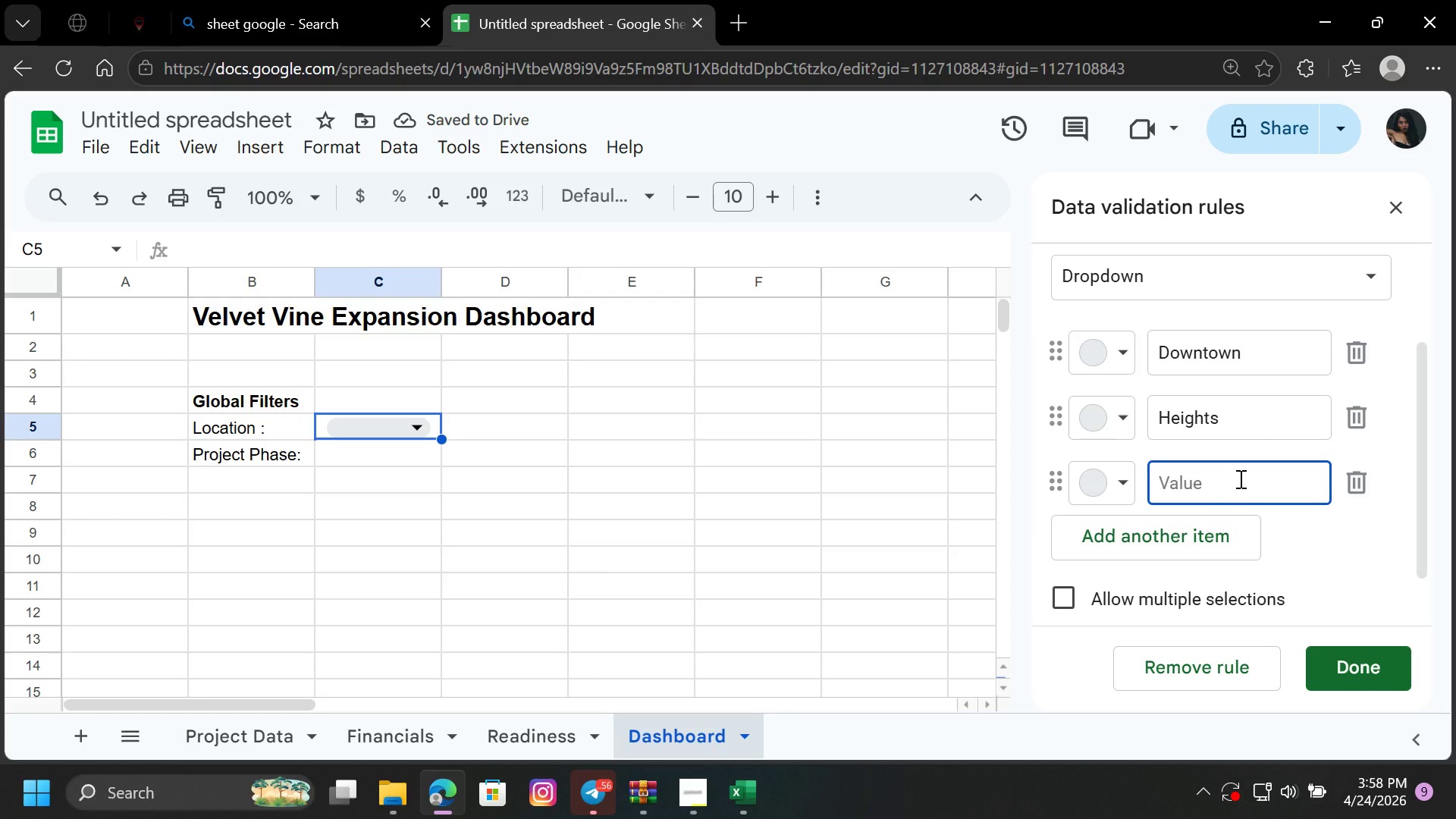 
left_click([1239, 479])